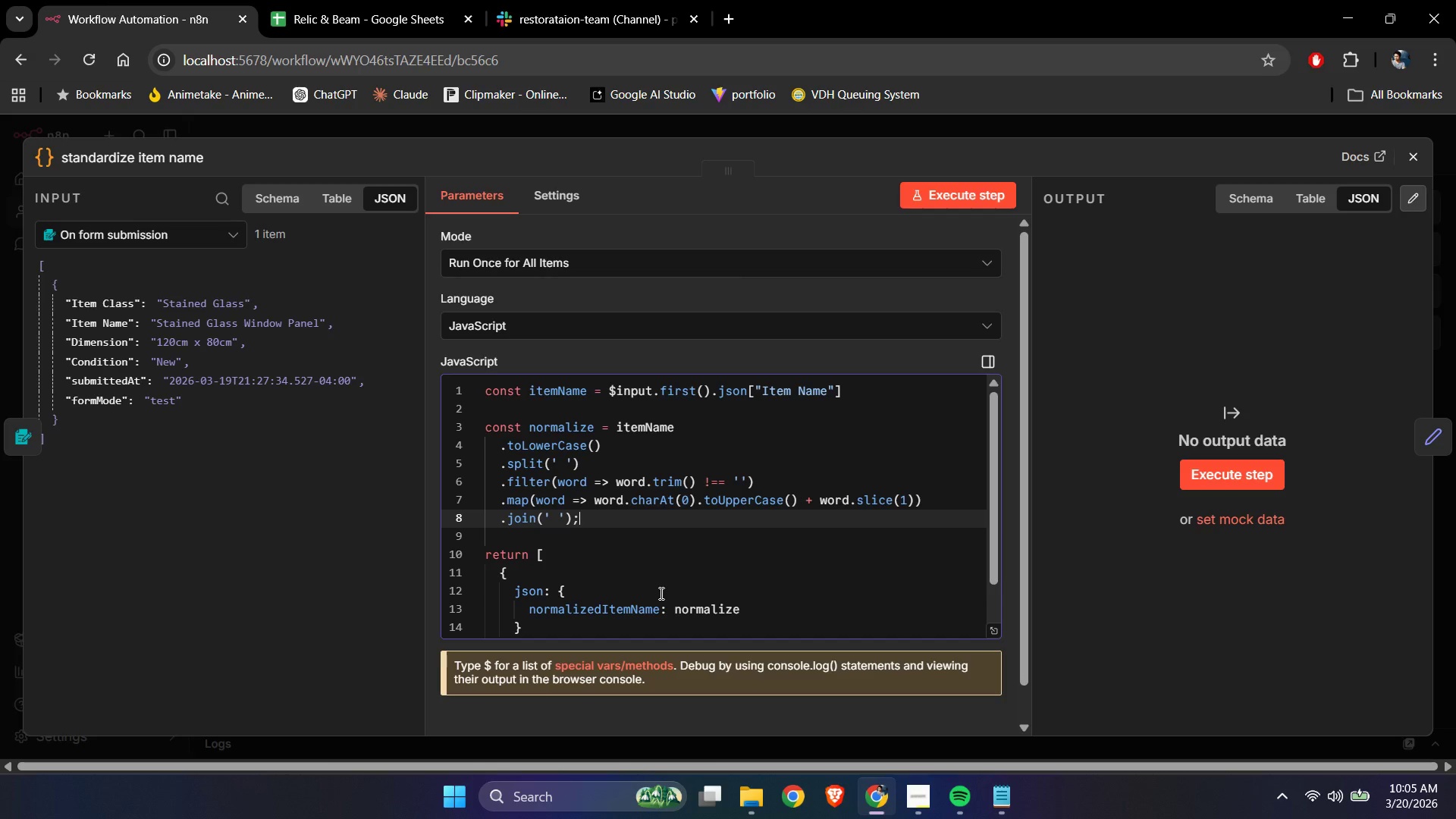 
wait(11.23)
 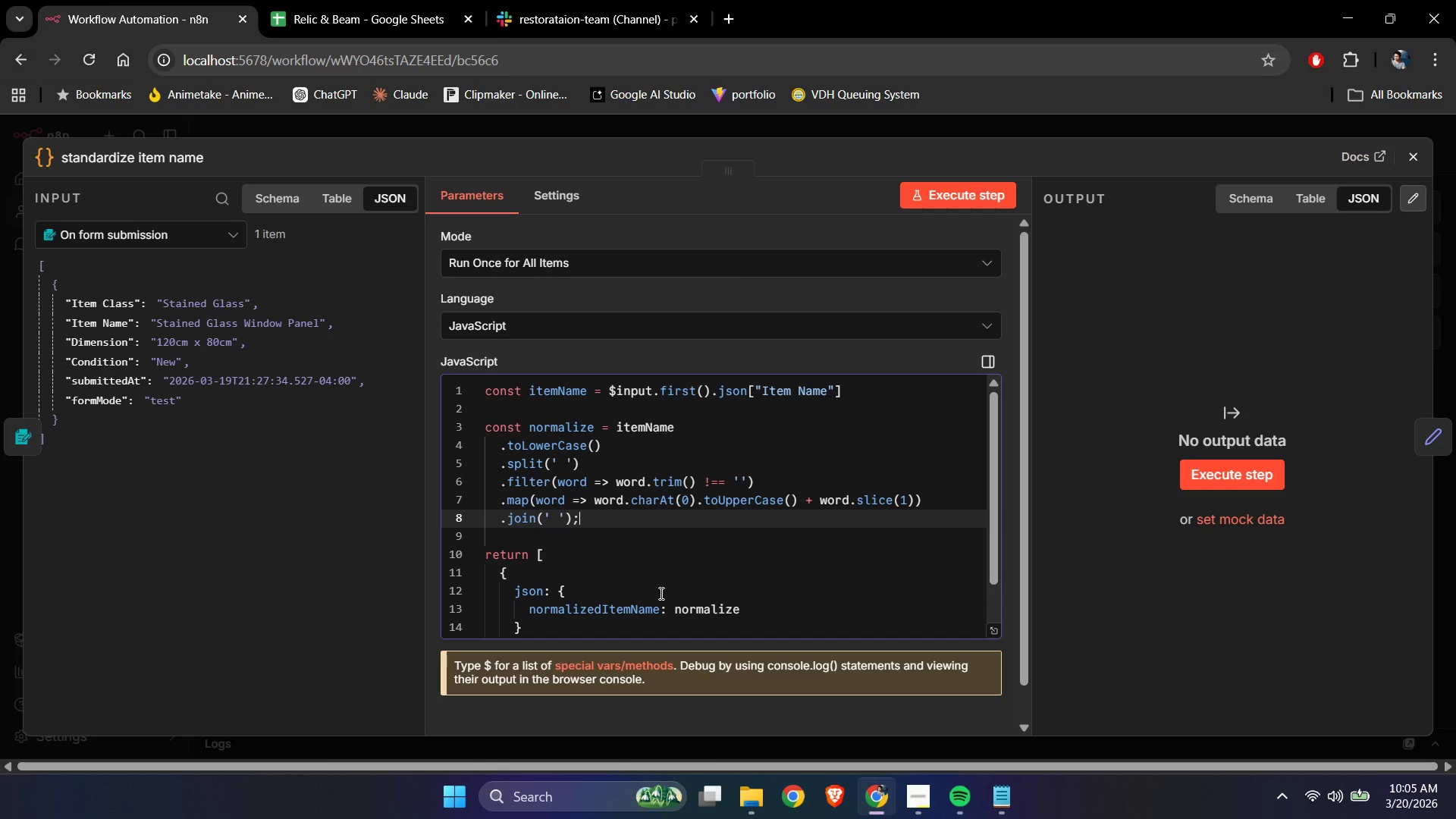 
mouse_move([915, 256])
 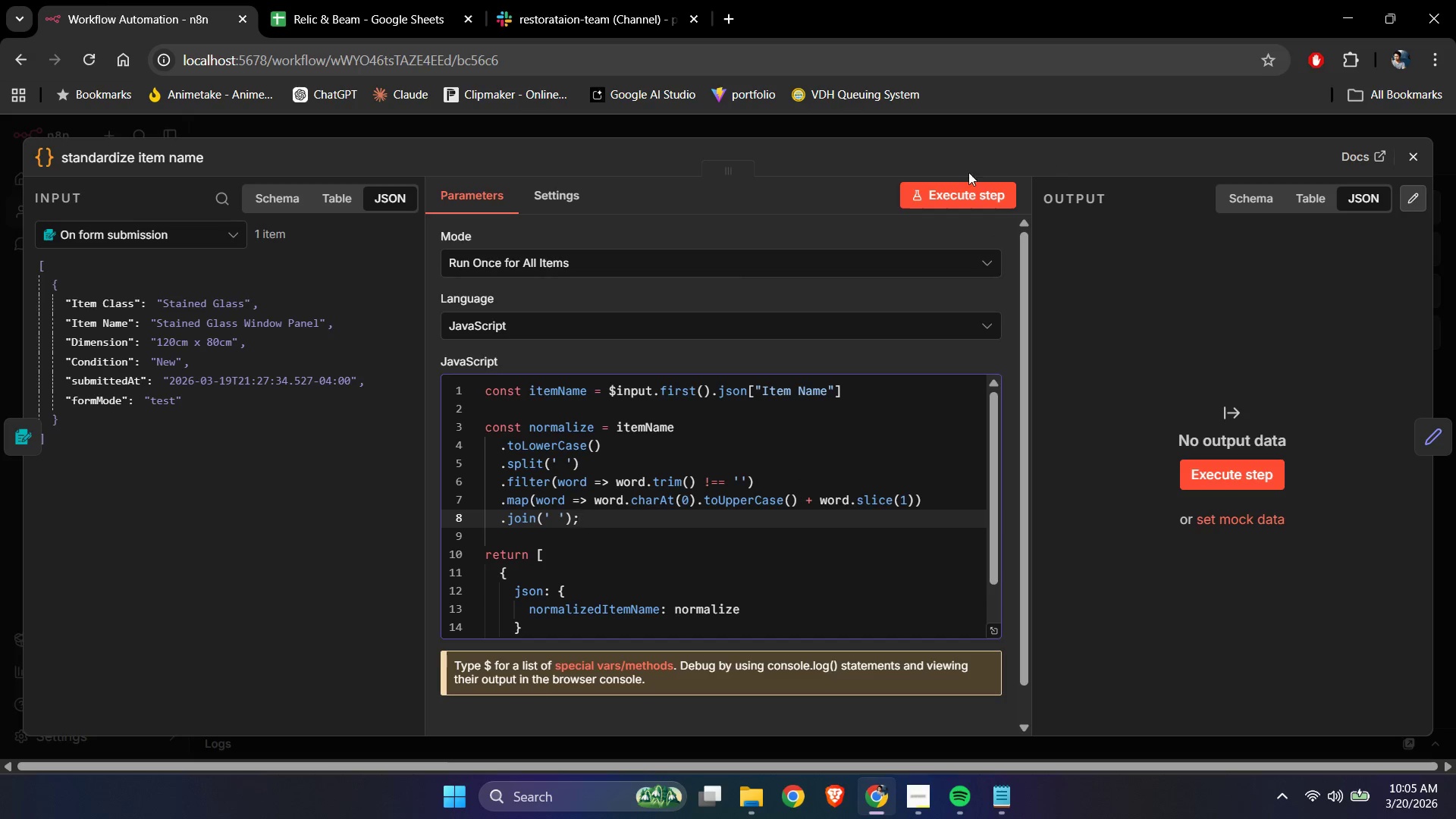 
left_click([947, 190])
 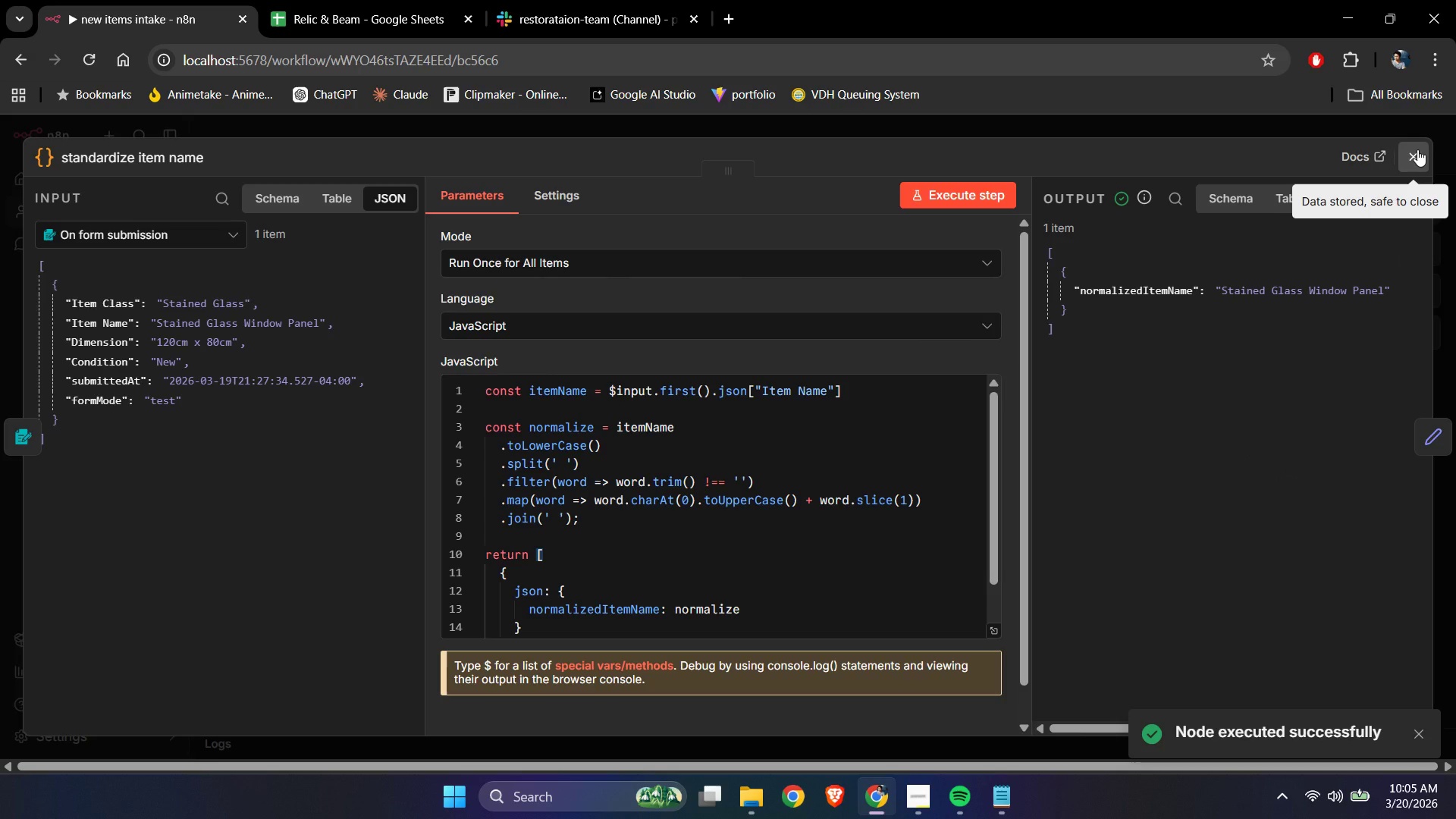 
left_click([1417, 149])
 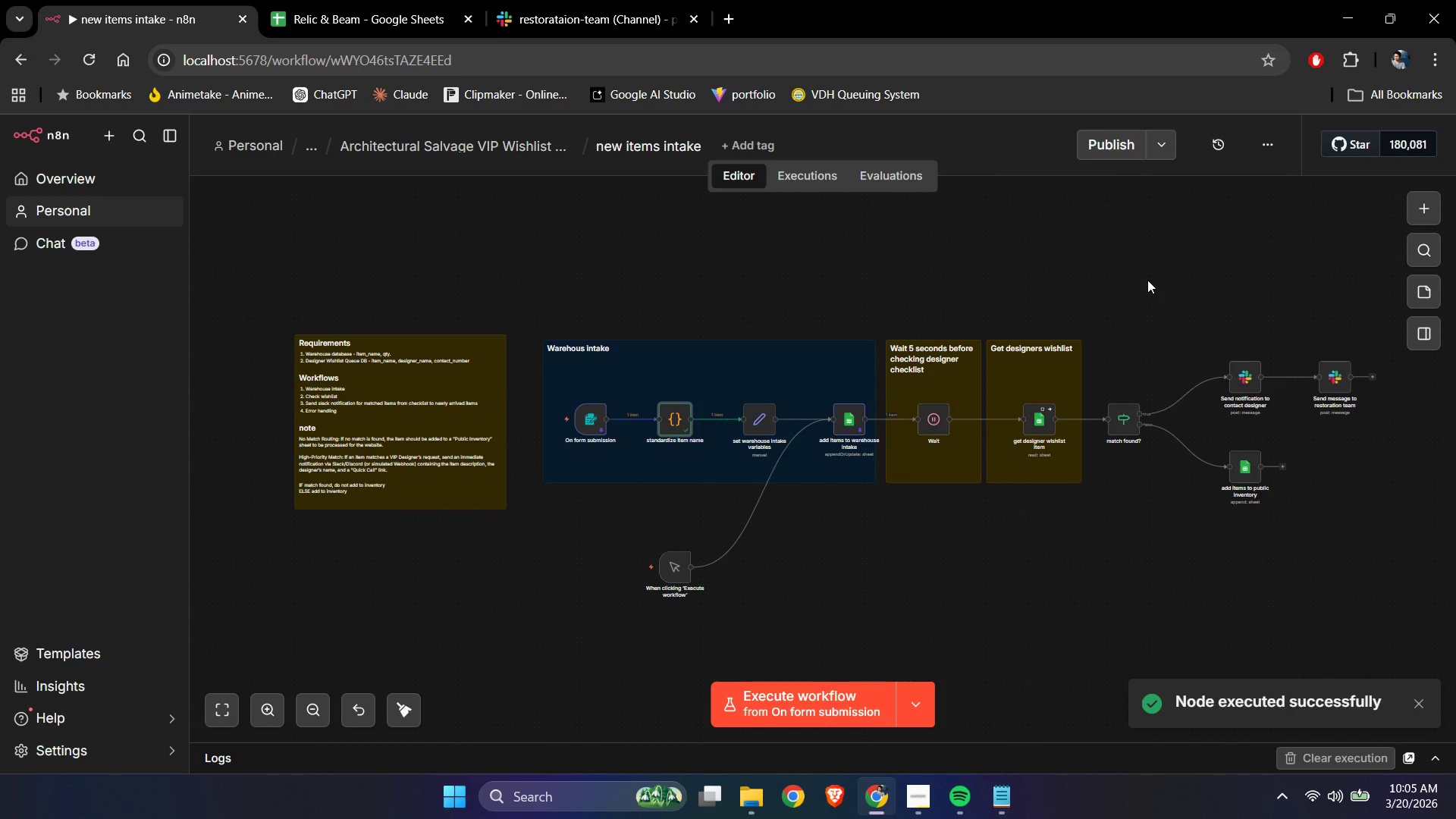 
left_click([1147, 280])
 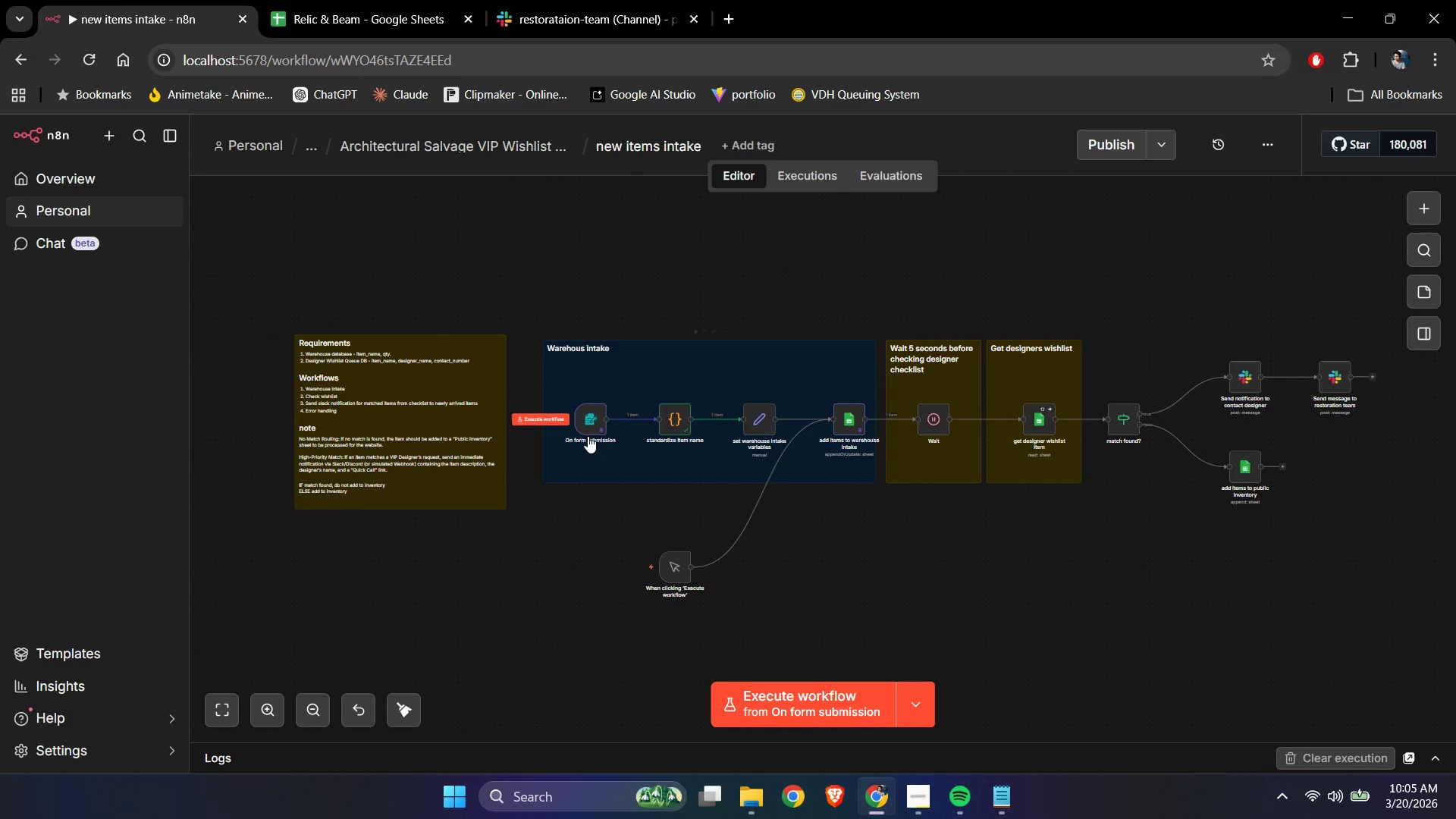 
double_click([592, 423])
 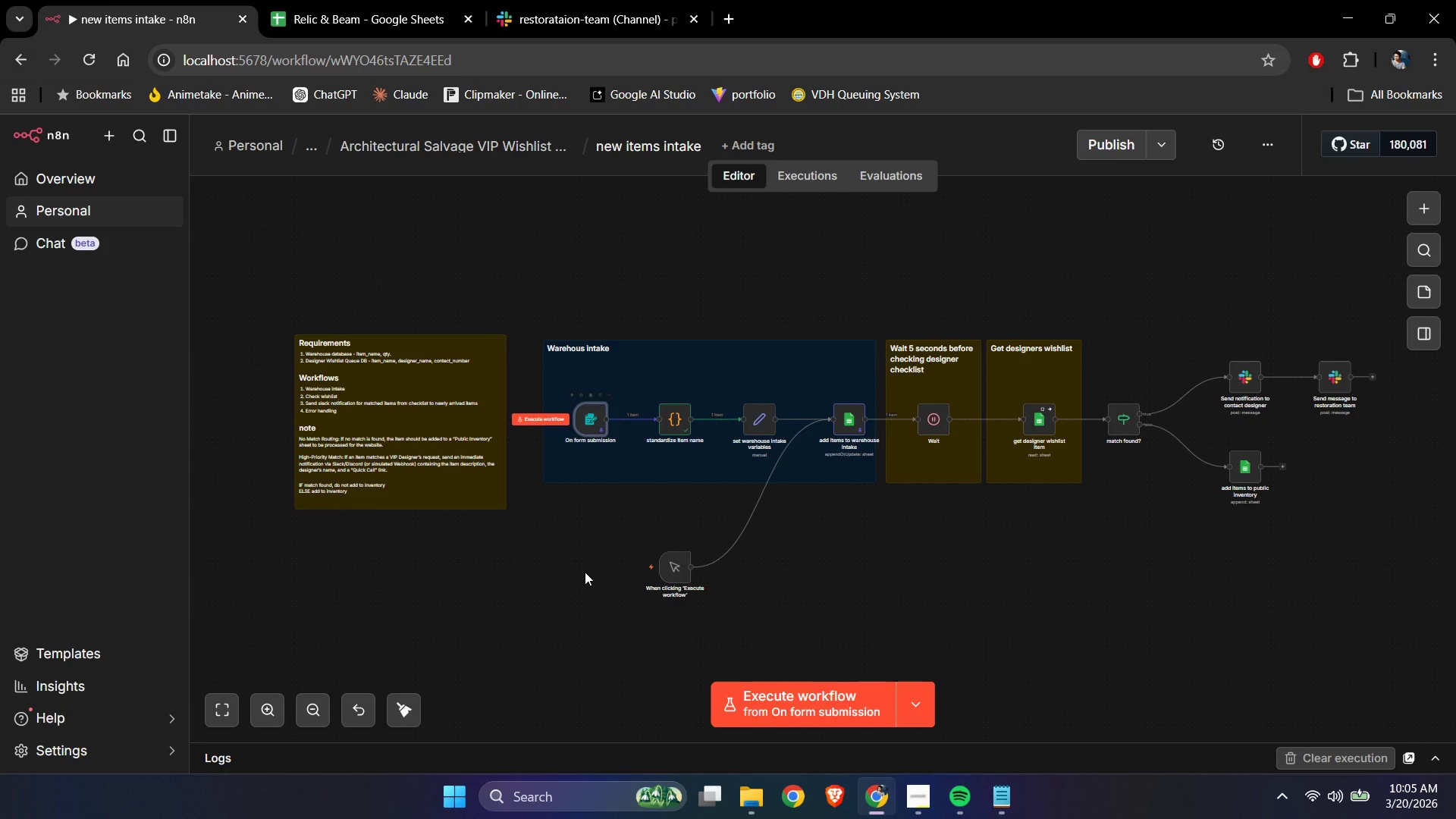 
left_click_drag(start_coordinate=[579, 549], to_coordinate=[579, 542])
 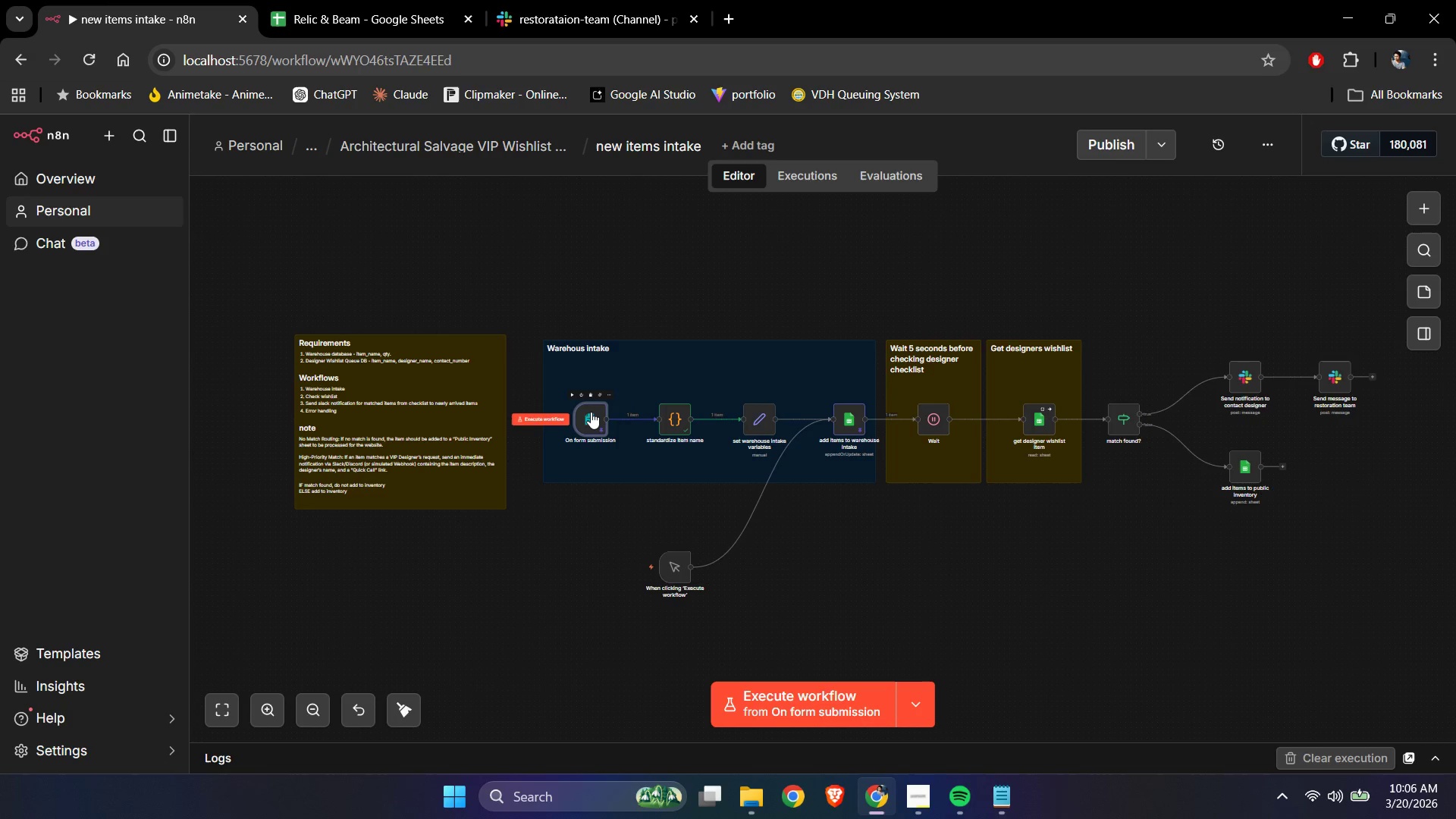 
double_click([591, 412])
 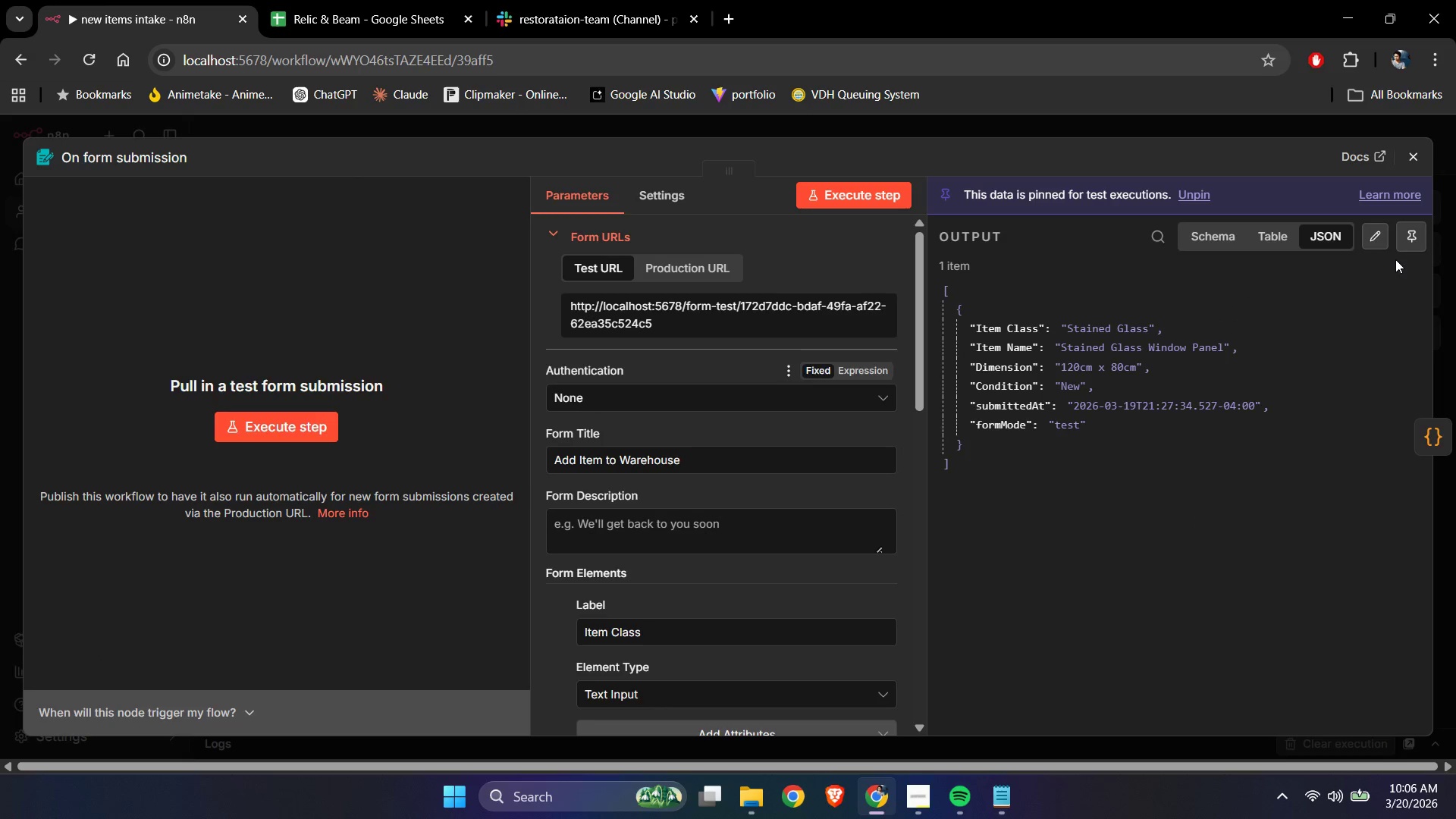 
left_click([1378, 234])
 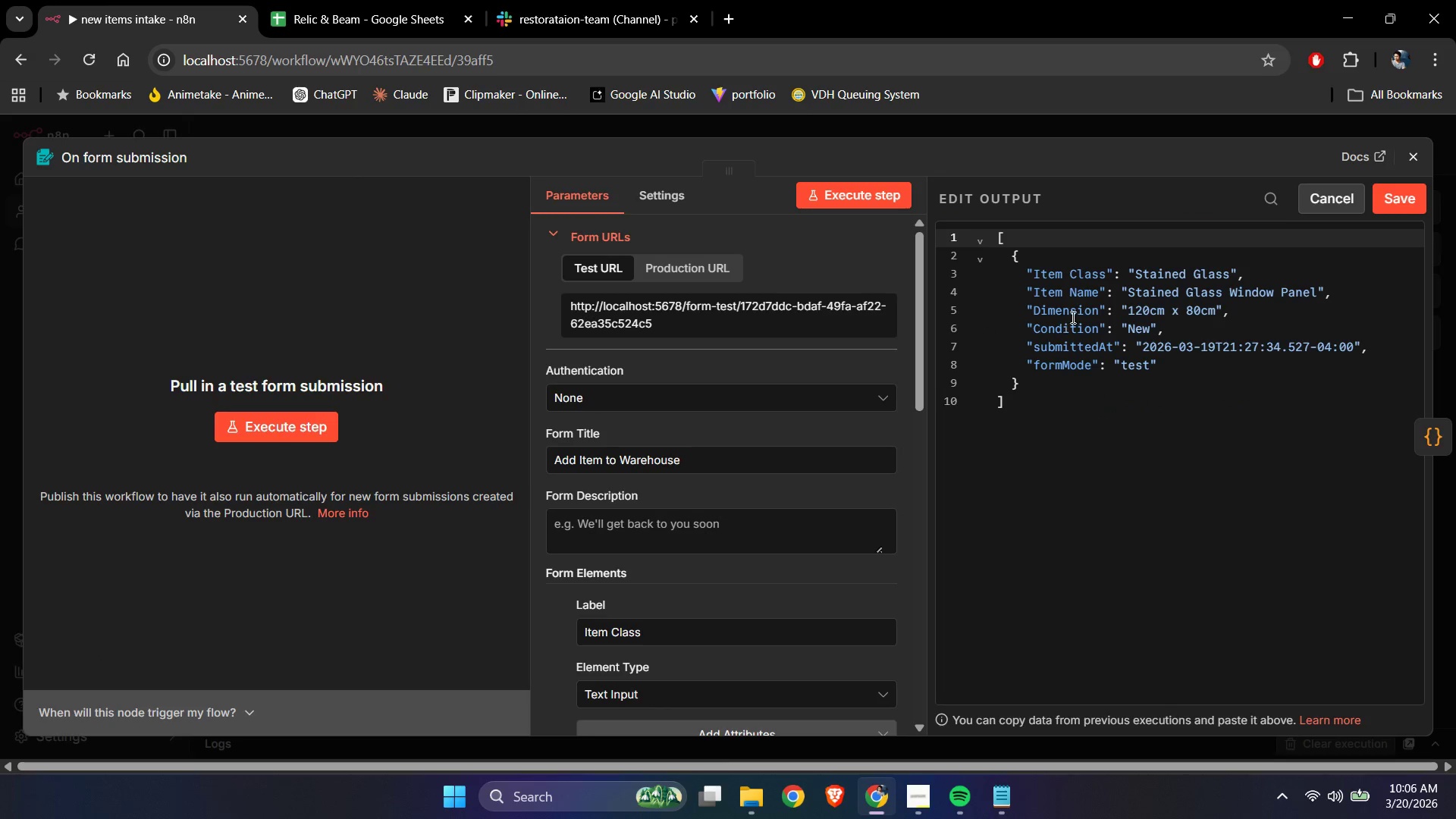 
left_click([1139, 289])
 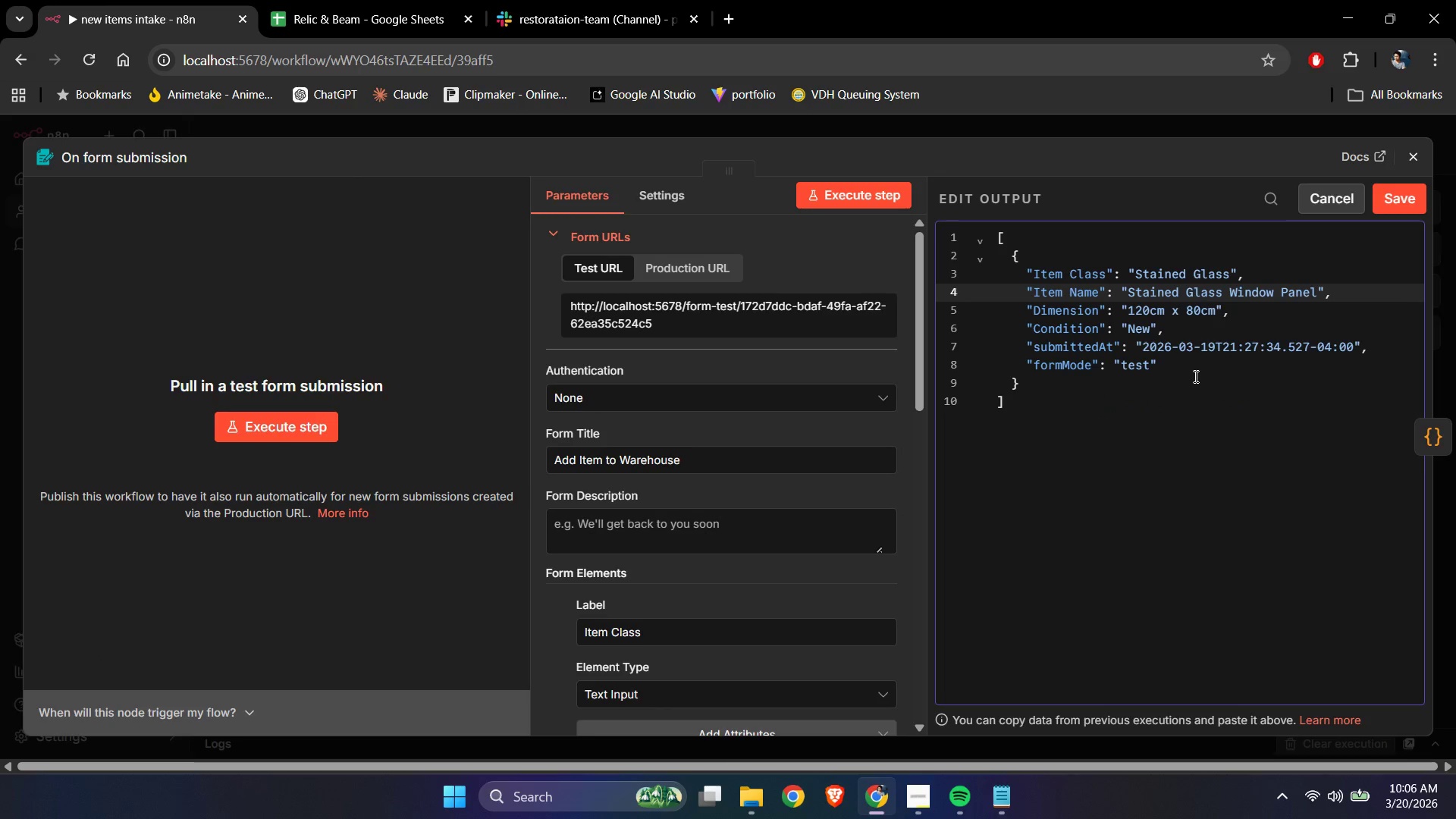 
key(Backspace)
 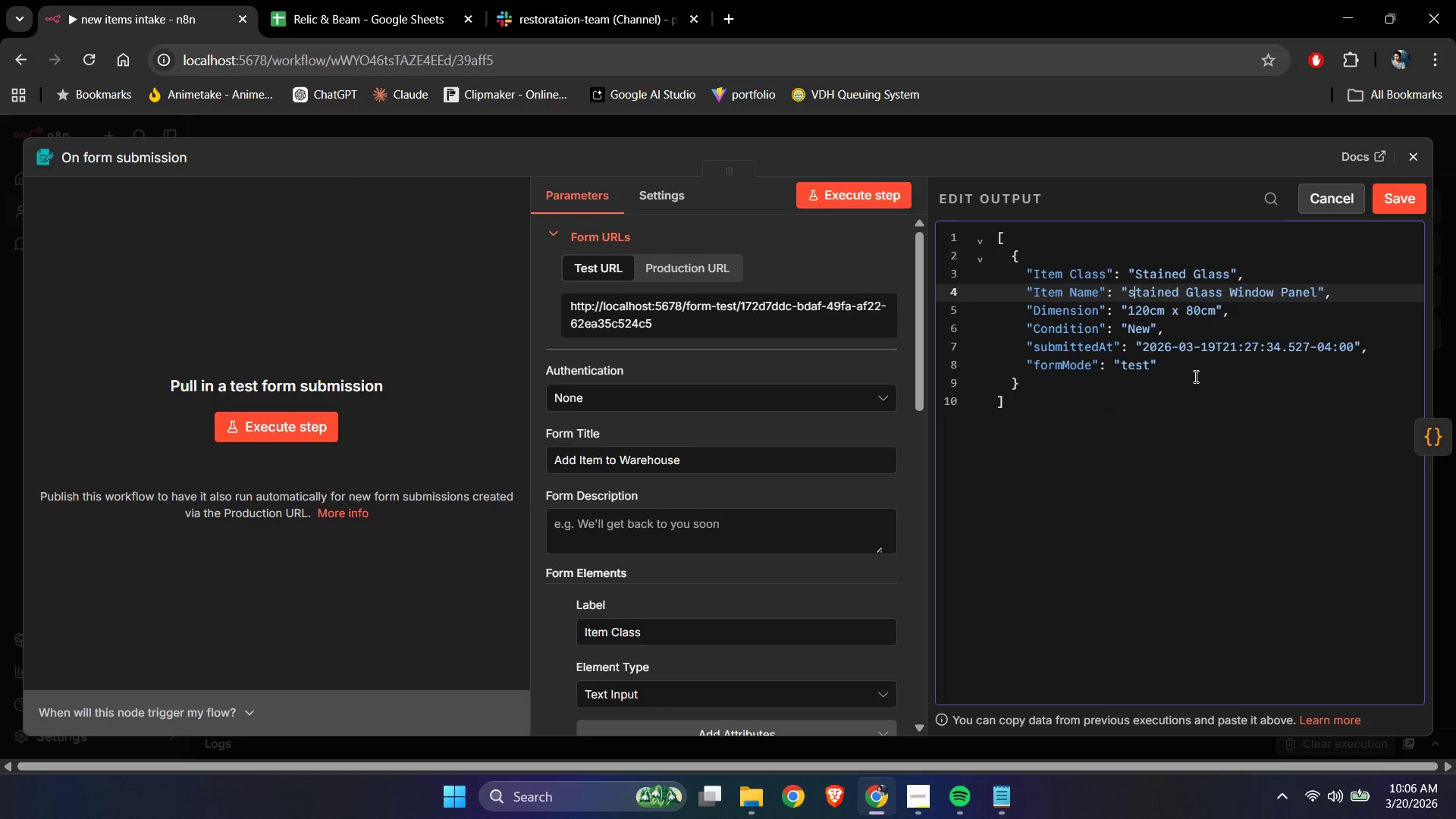 
key(S)
 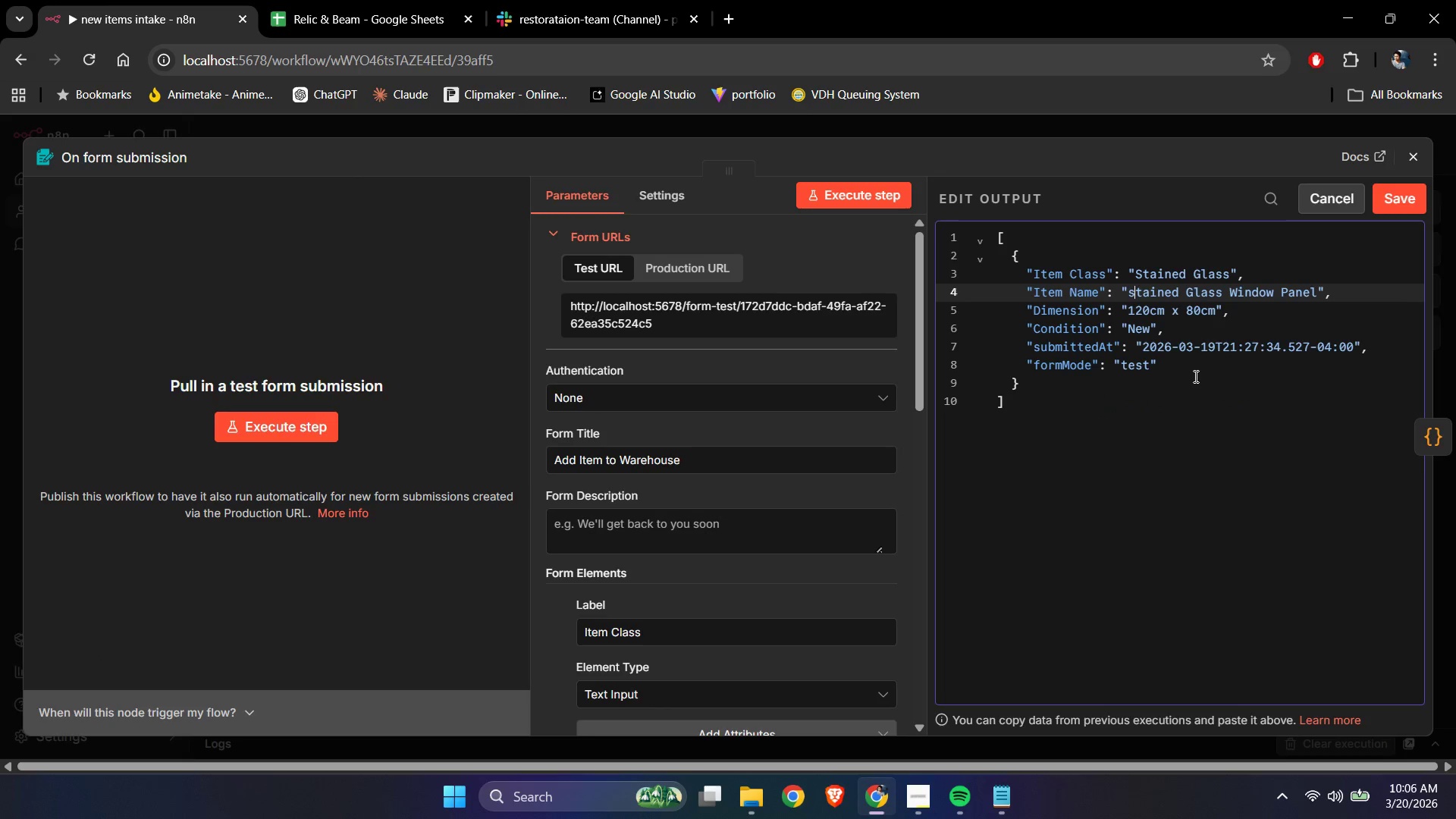 
key(ArrowRight)
 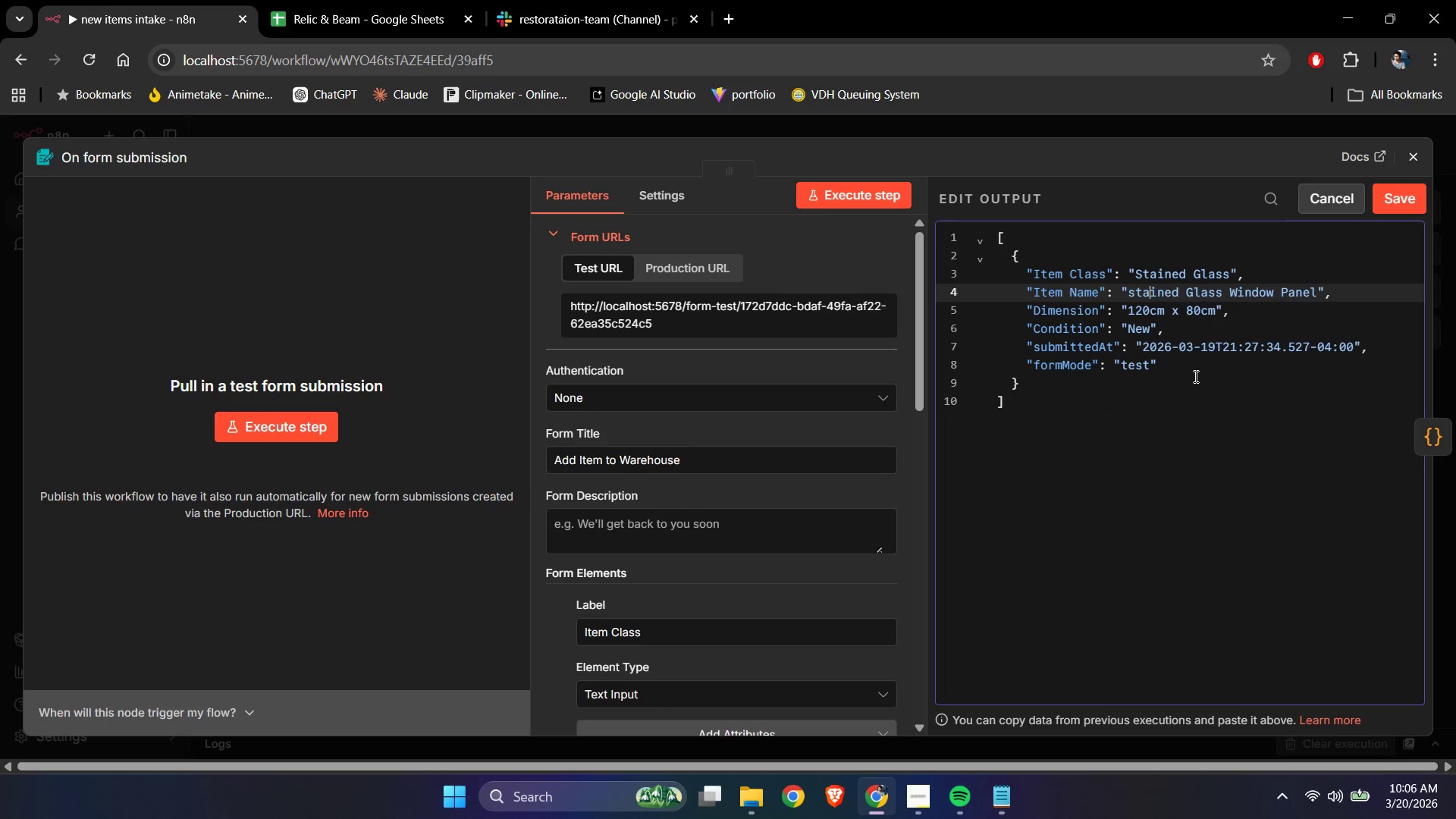 
key(ArrowRight)
 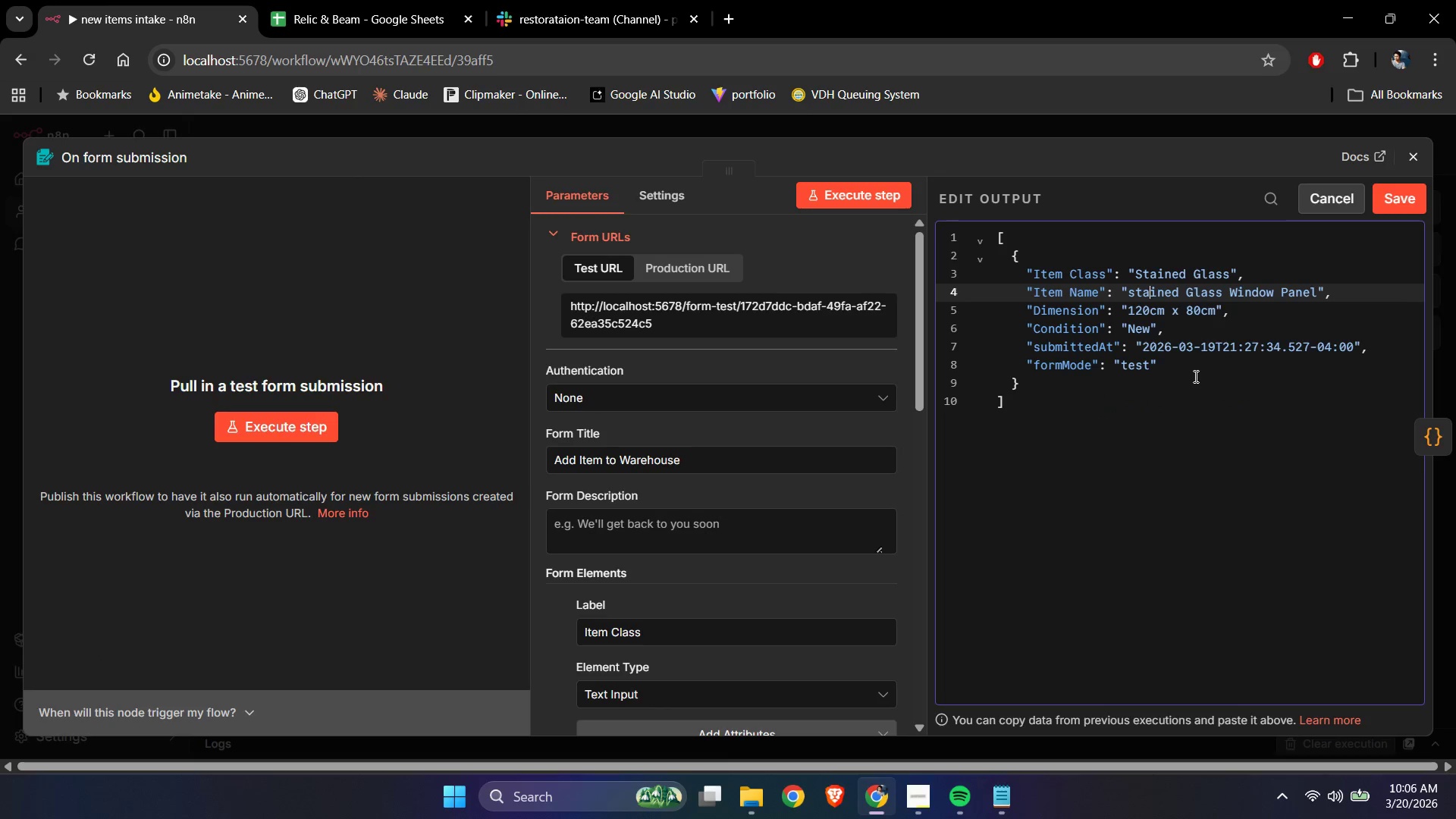 
key(ArrowRight)
 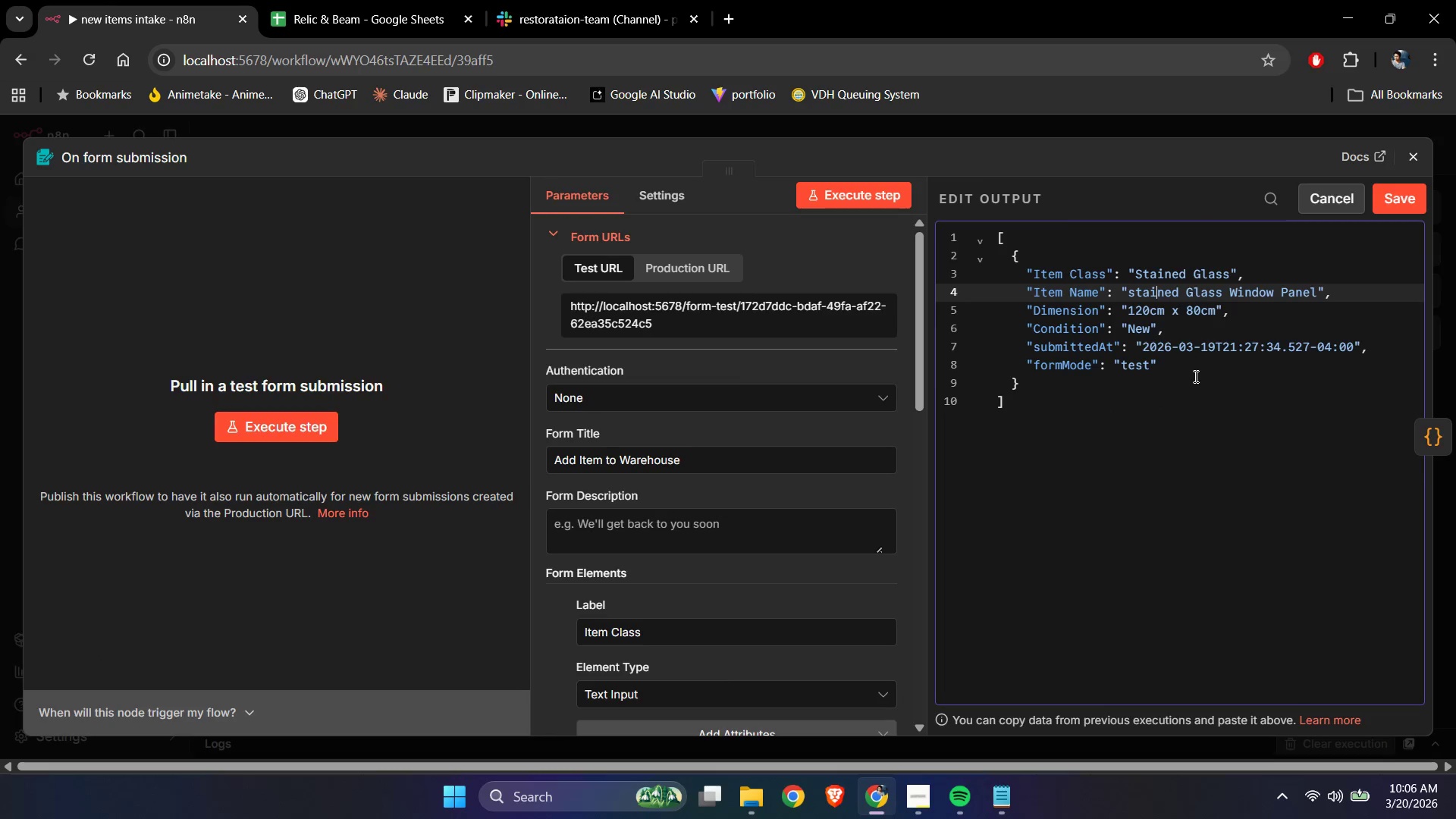 
key(ArrowRight)
 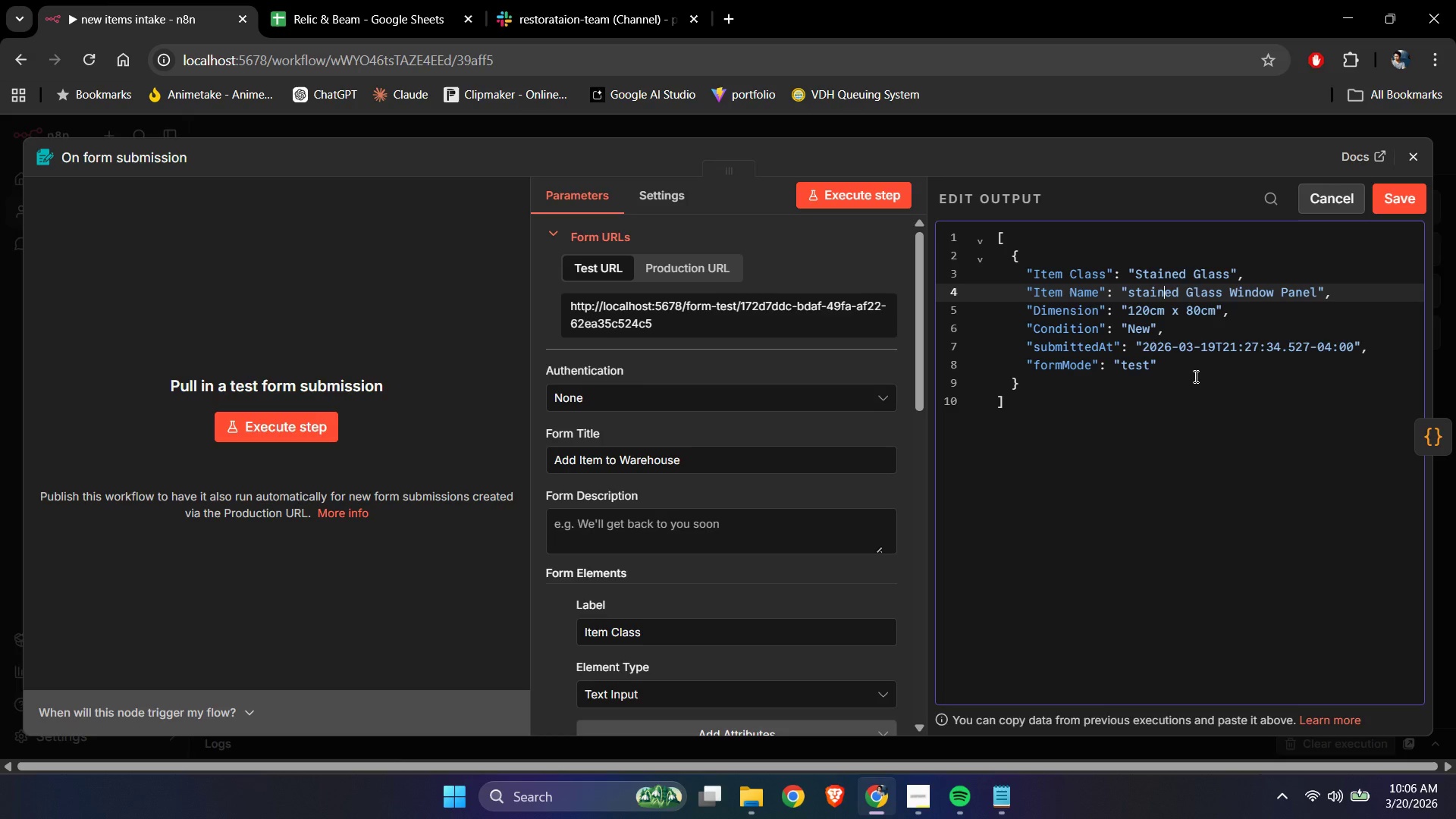 
key(ArrowRight)
 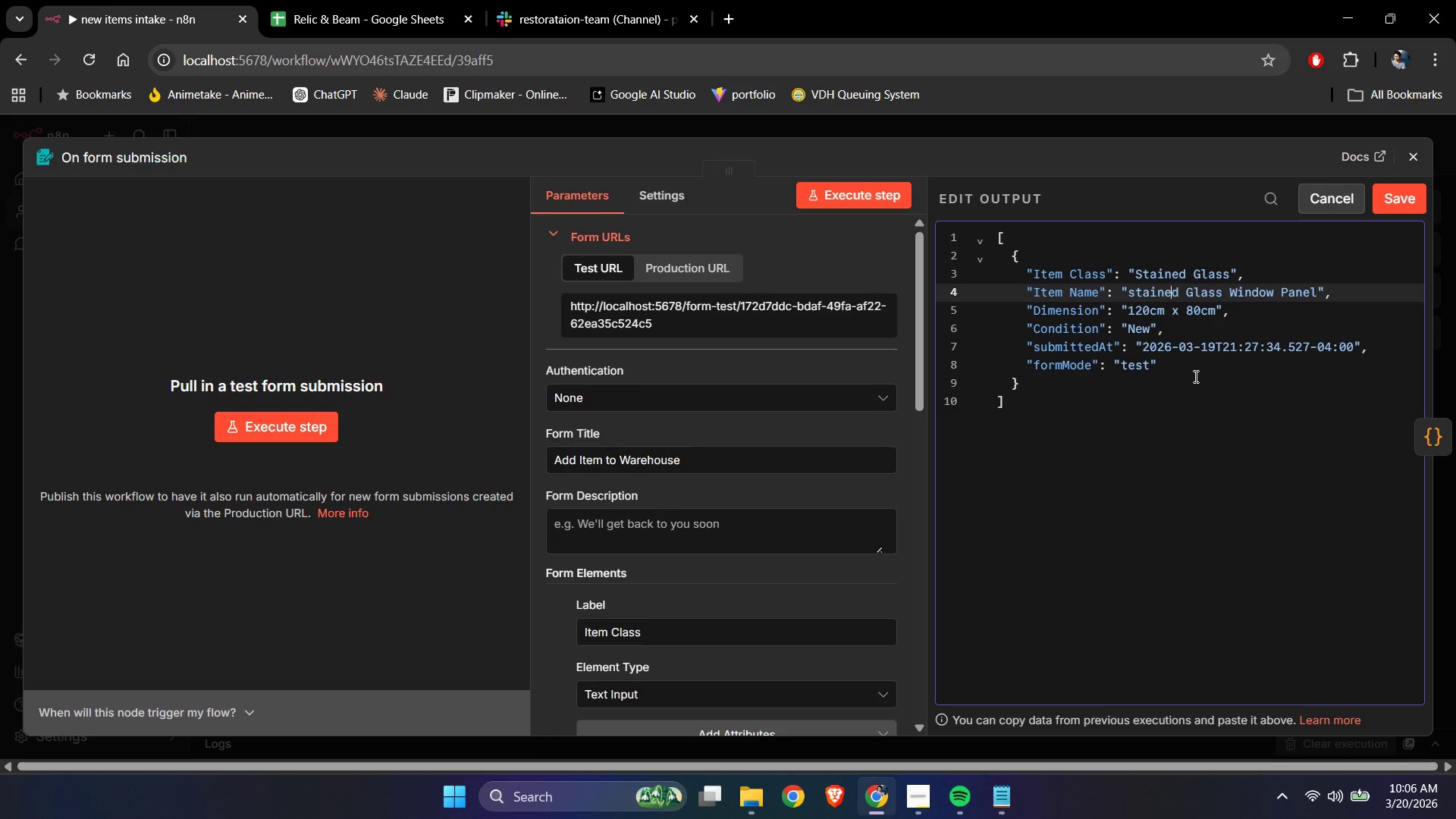 
key(ArrowRight)
 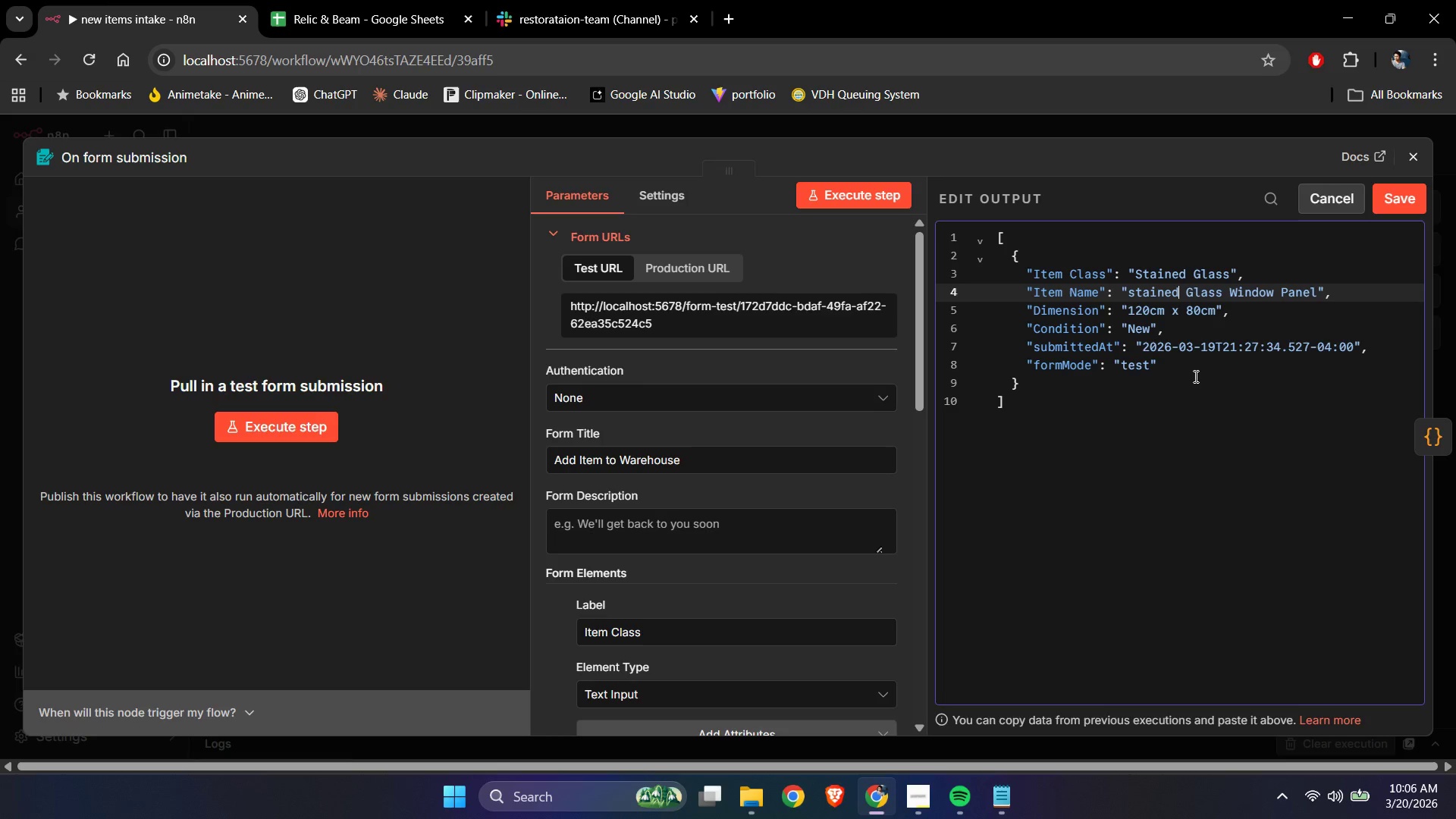 
key(ArrowRight)
 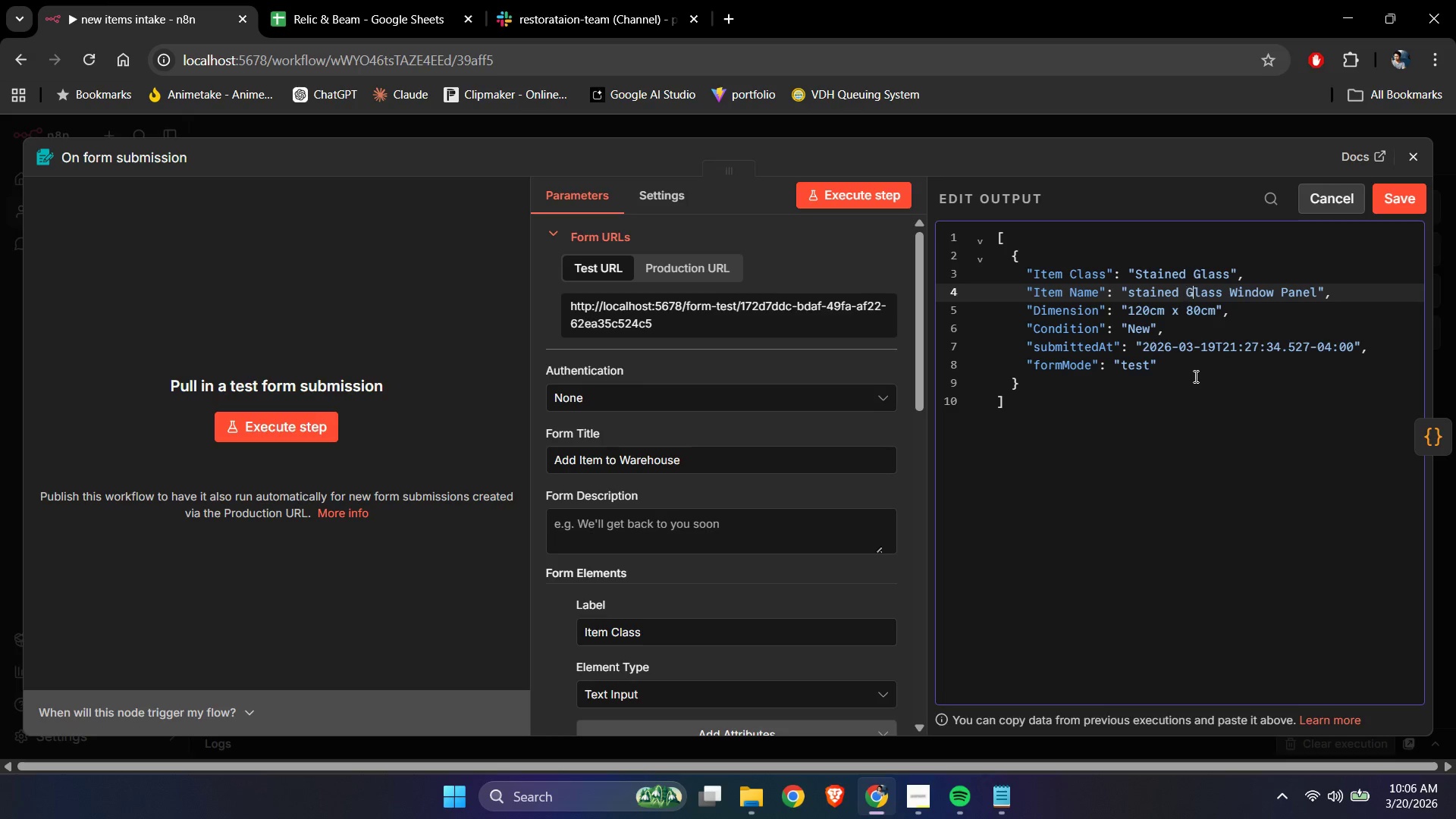 
key(ArrowRight)
 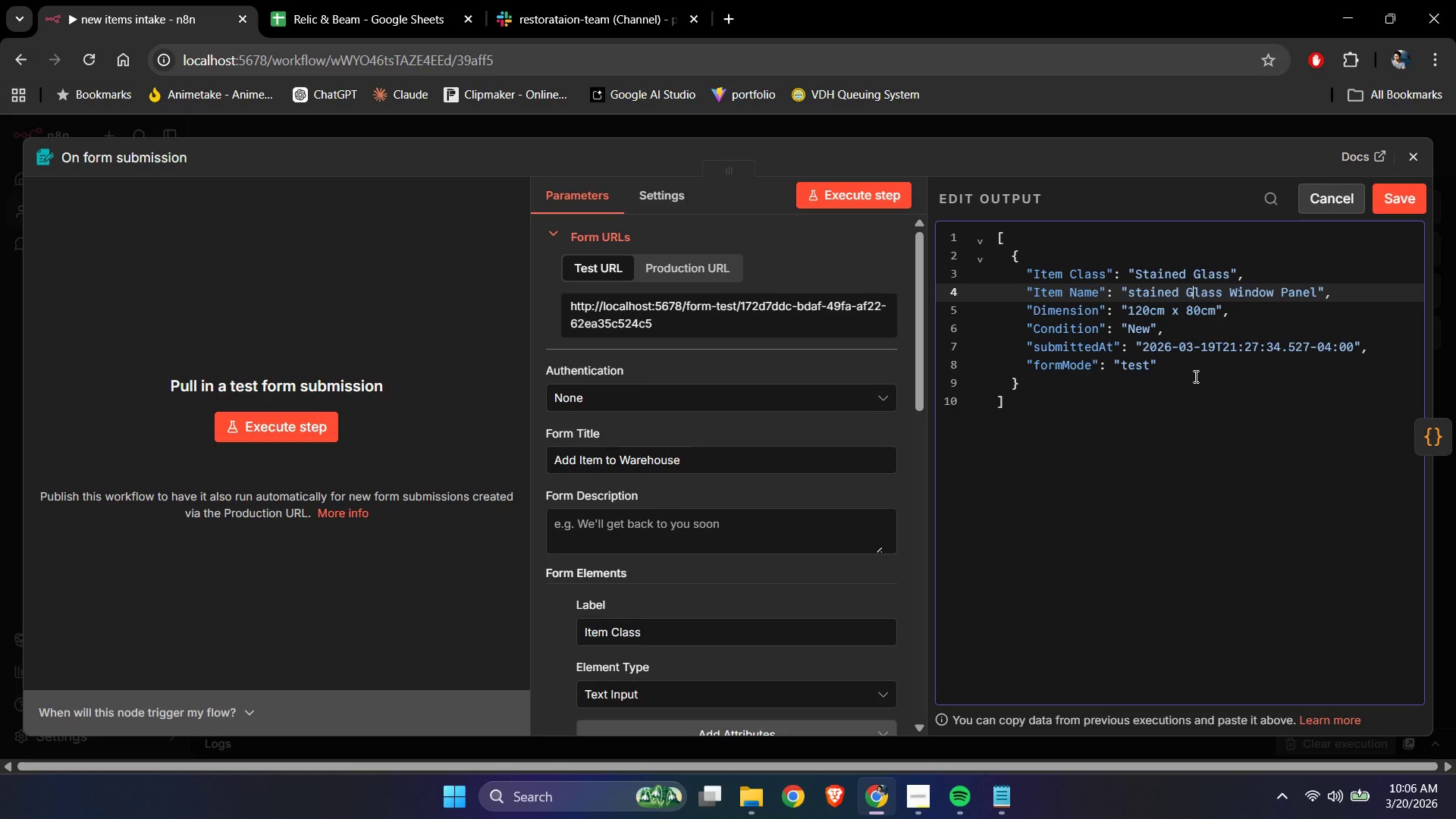 
key(Shift+ArrowLeft)
 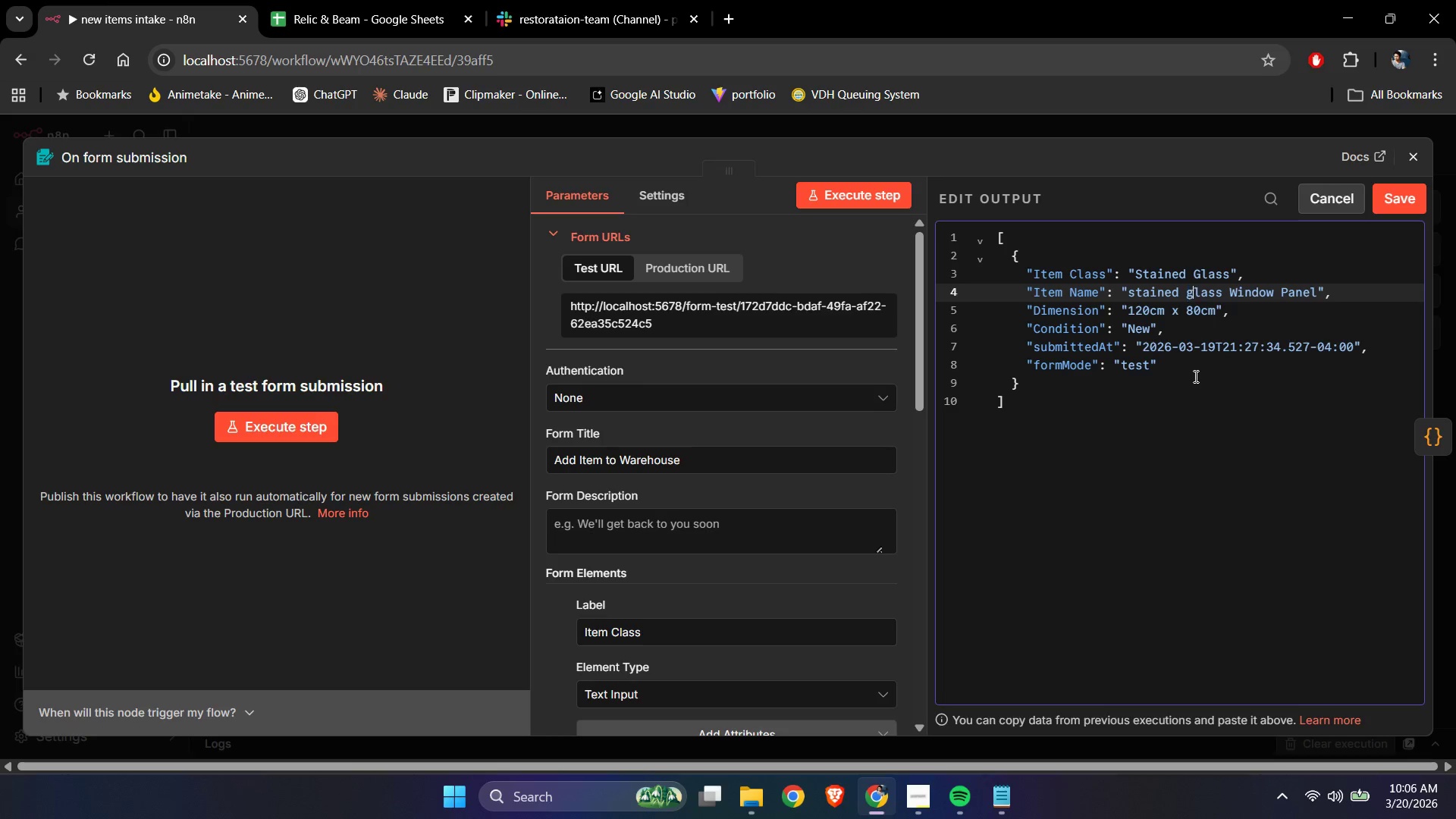 
key(G)
 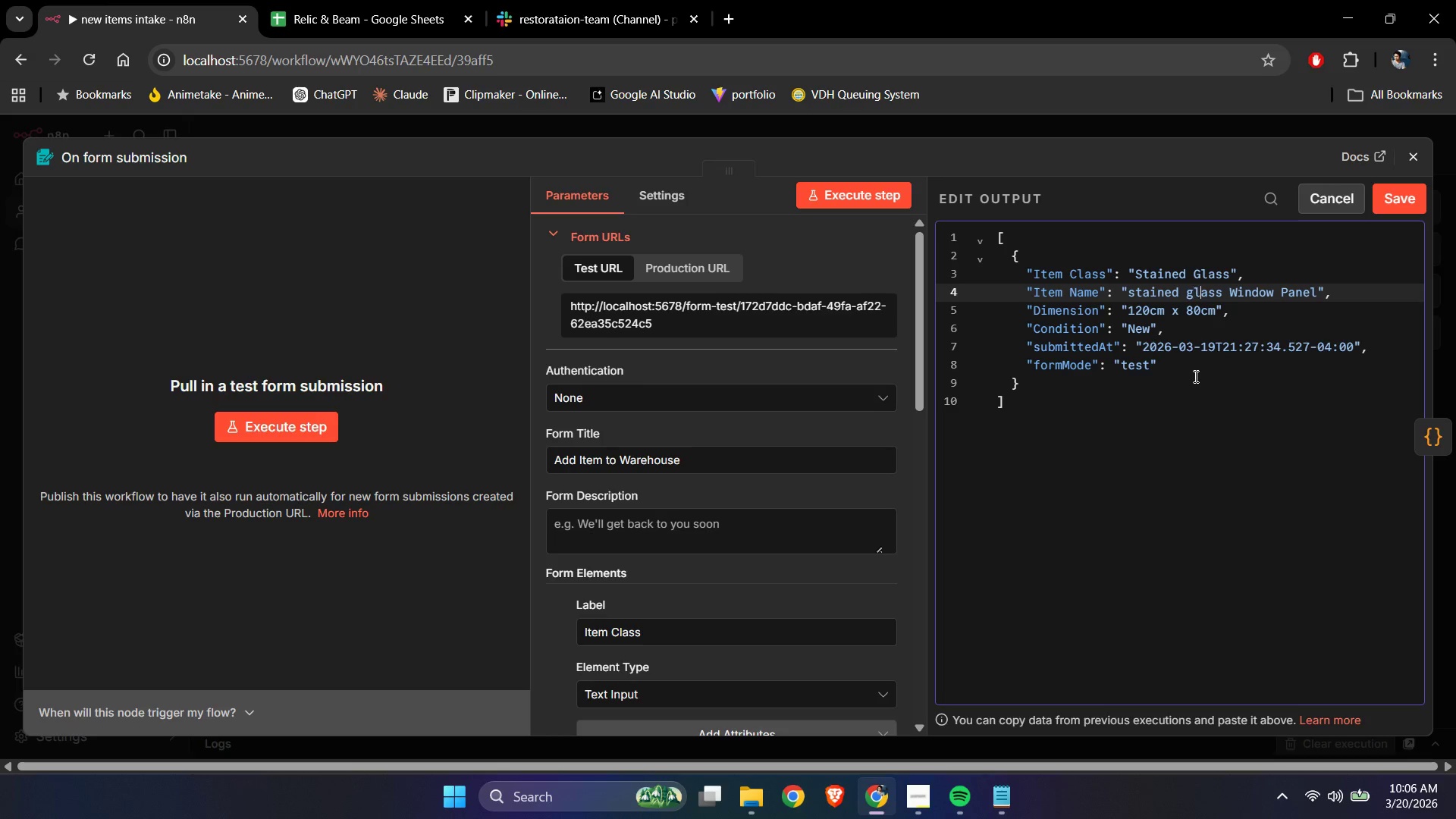 
key(ArrowRight)
 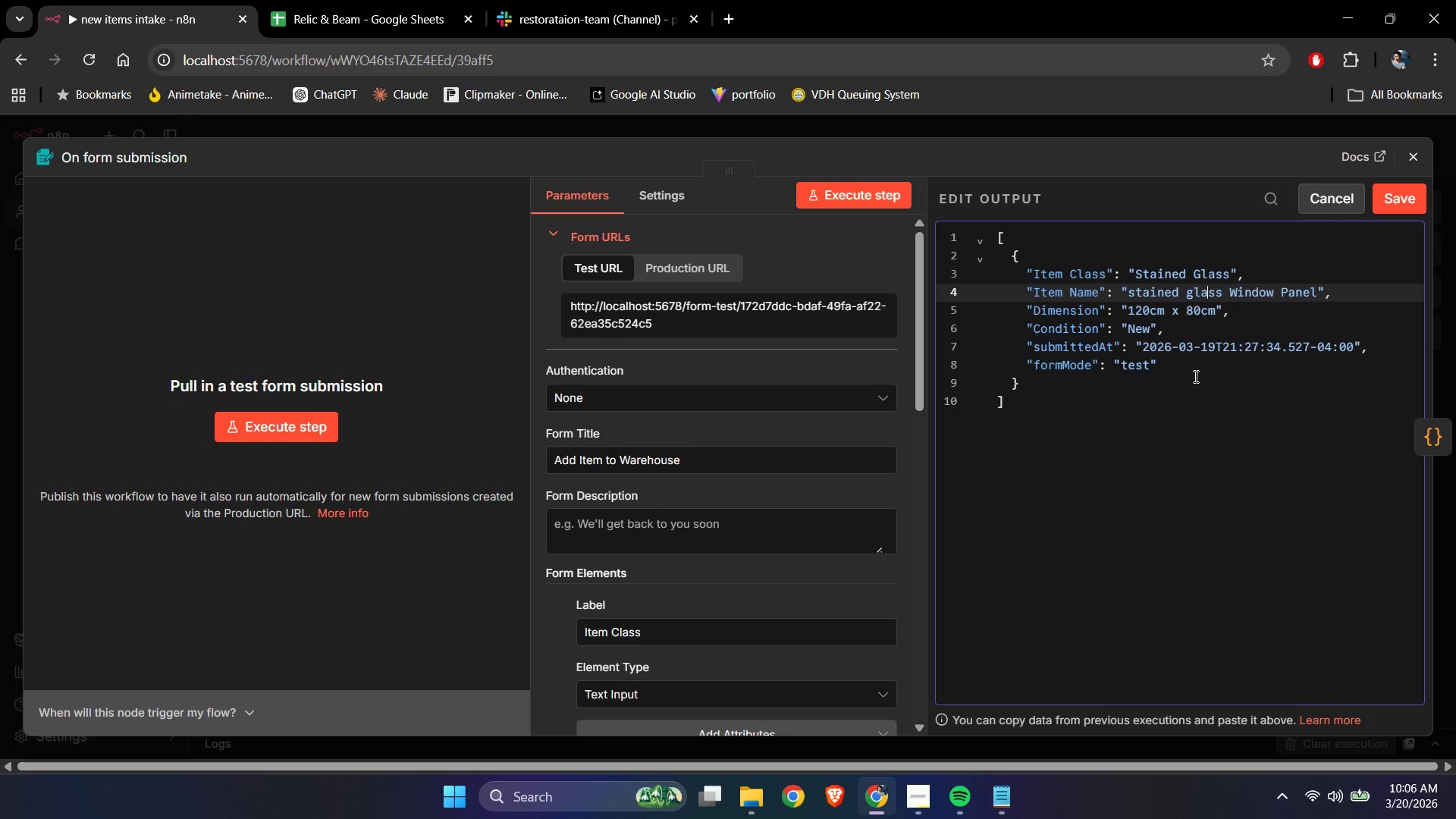 
key(ArrowRight)
 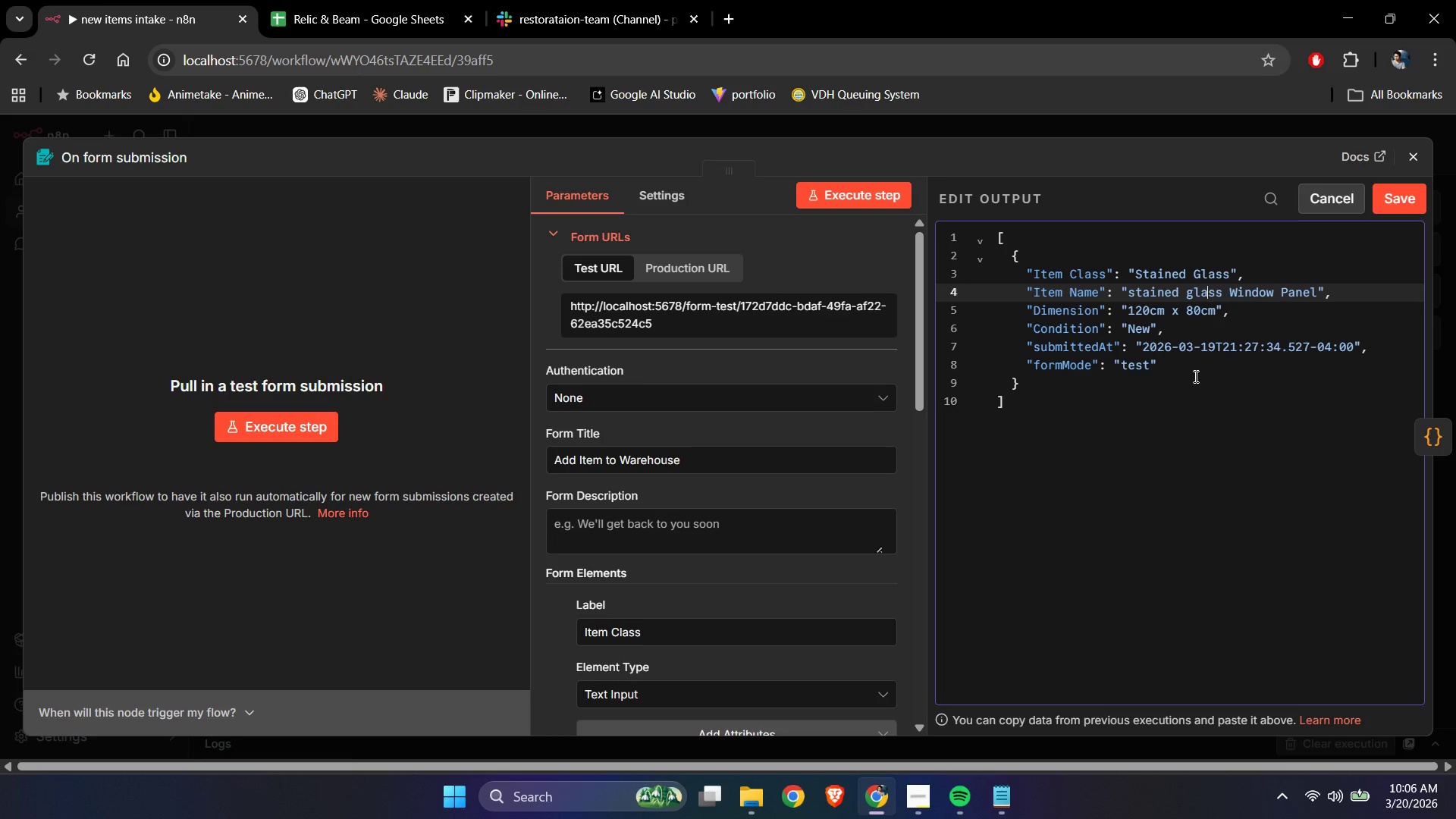 
key(ArrowRight)
 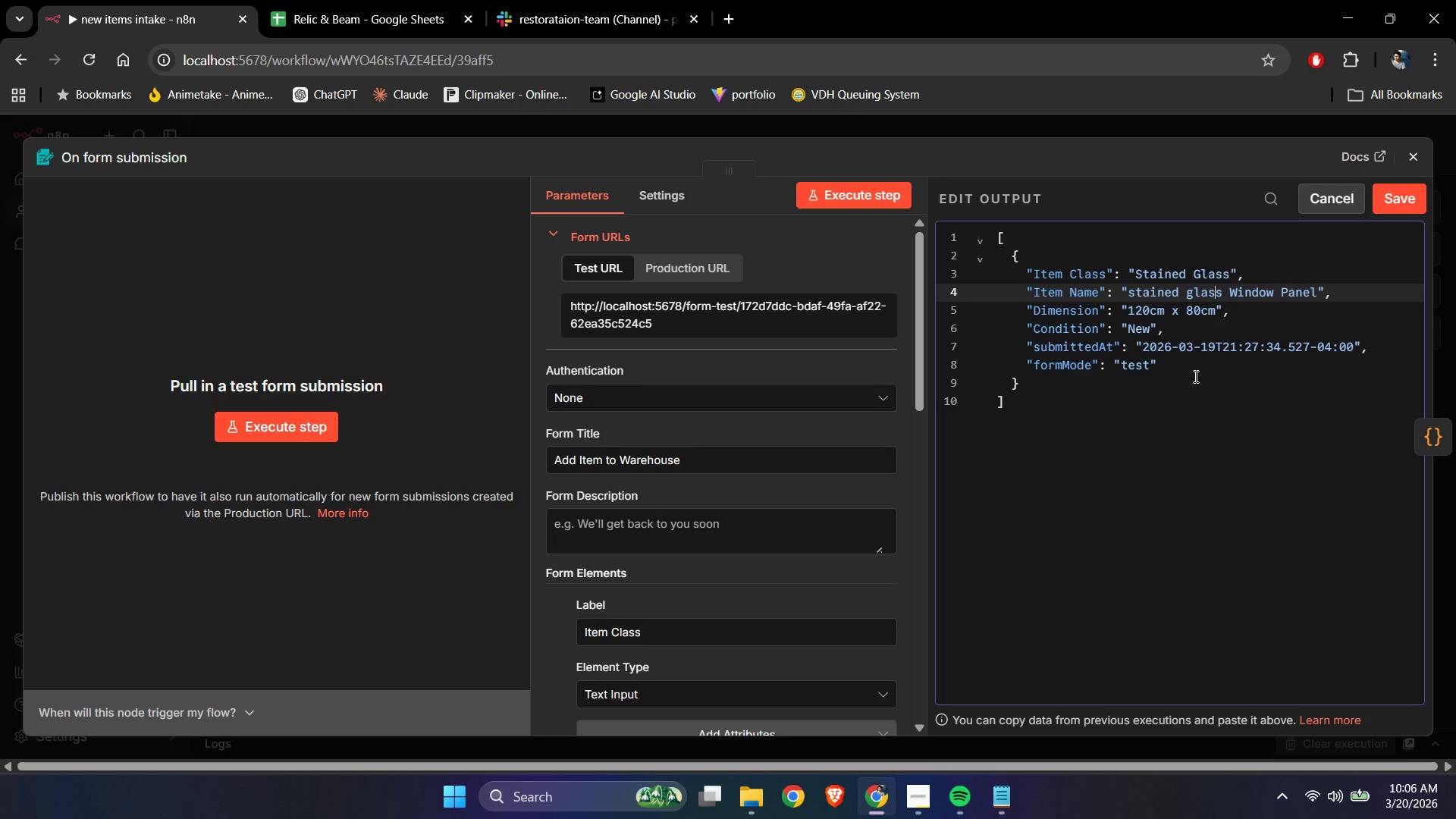 
key(ArrowRight)
 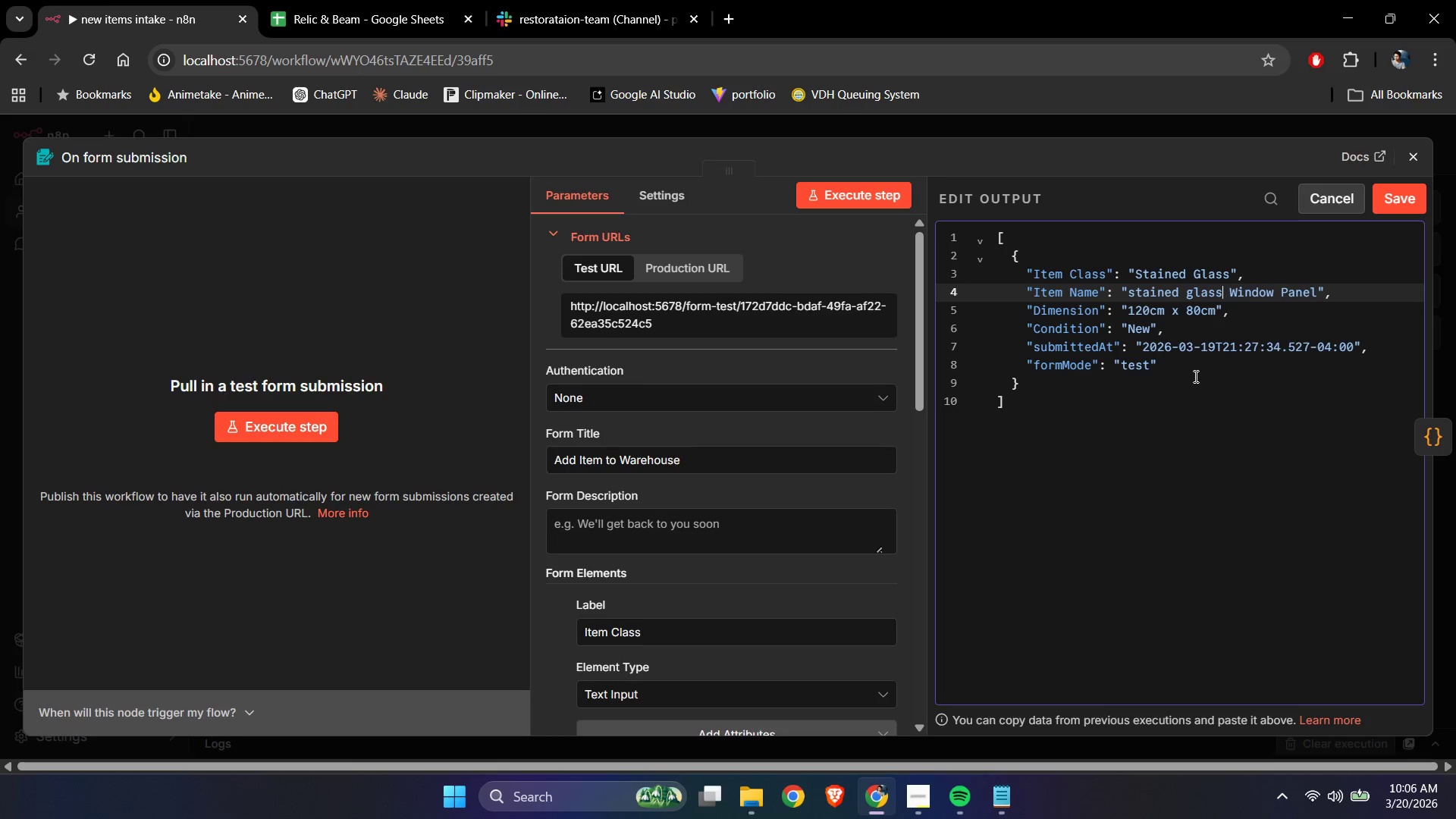 
key(ArrowRight)
 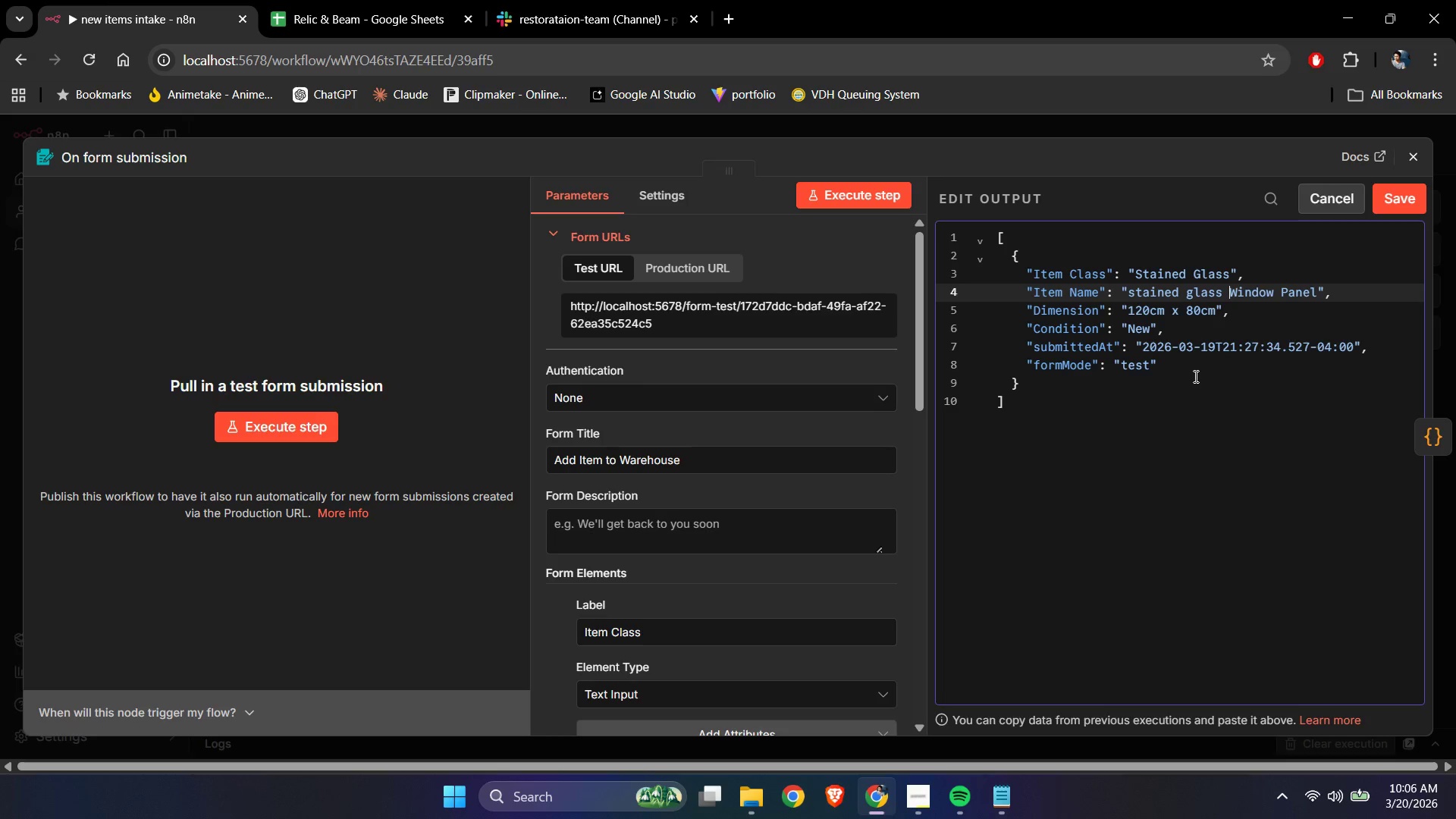 
key(ArrowRight)
 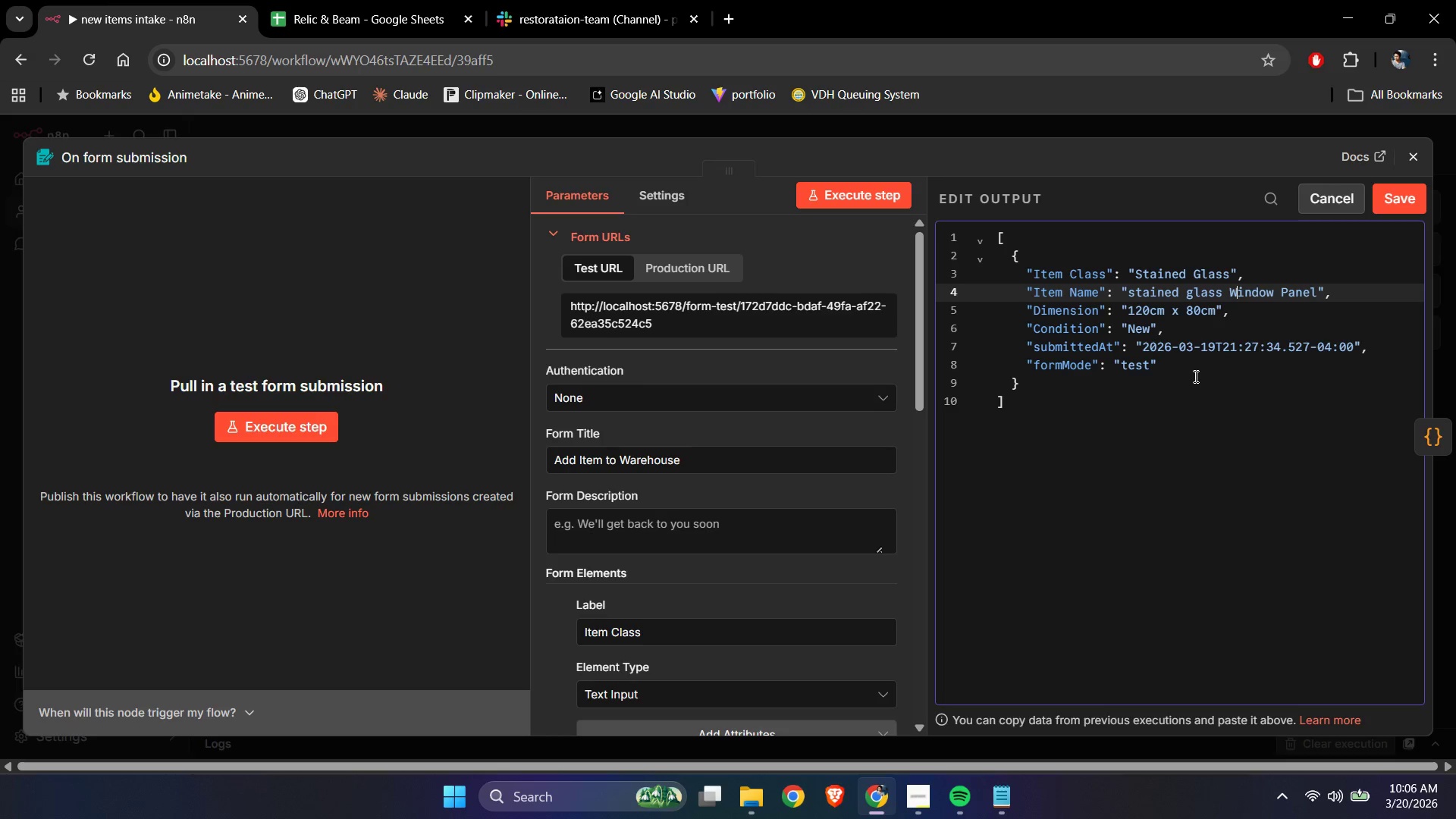 
key(Shift+ArrowRight)
 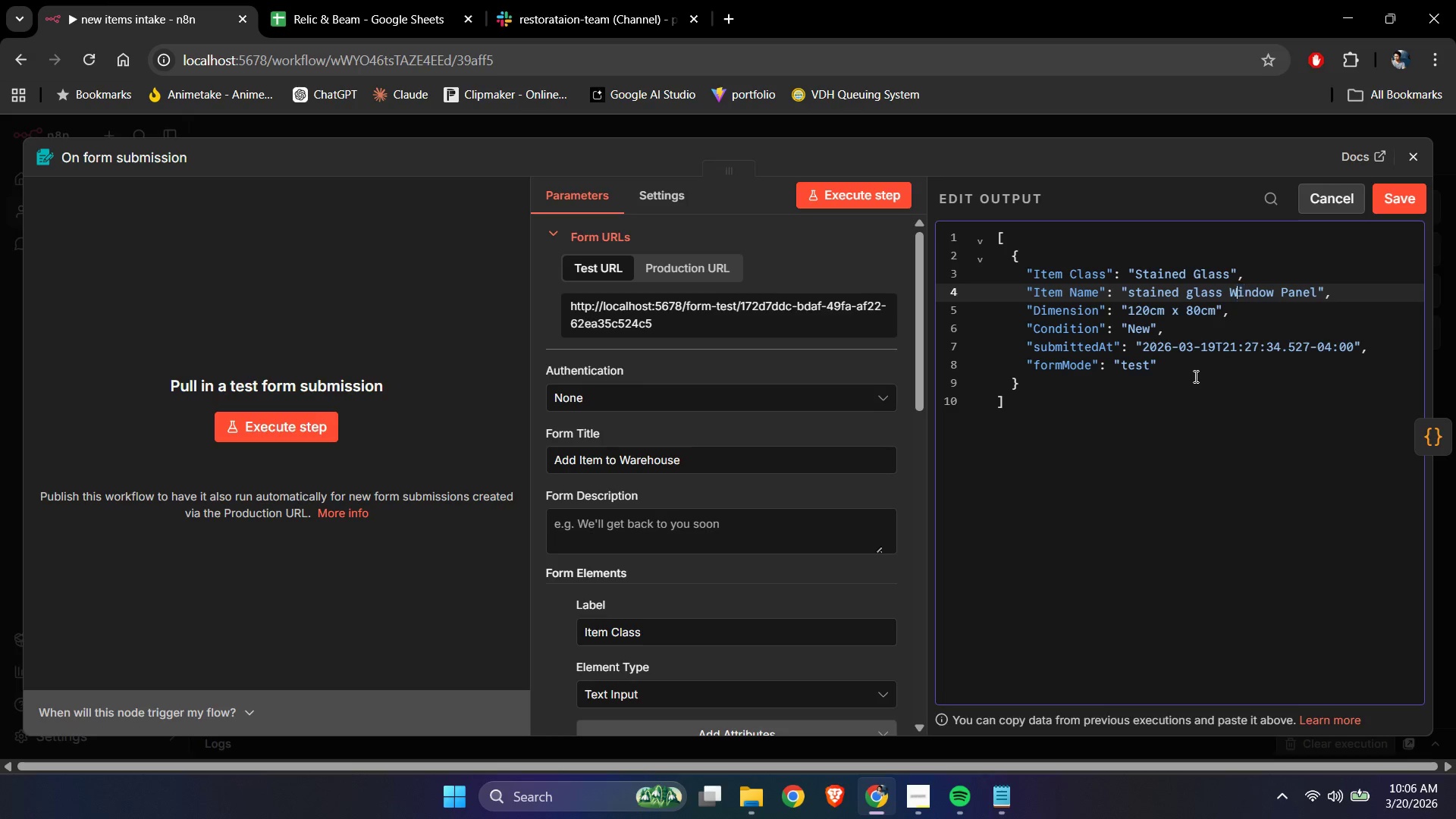 
key(ArrowLeft)
 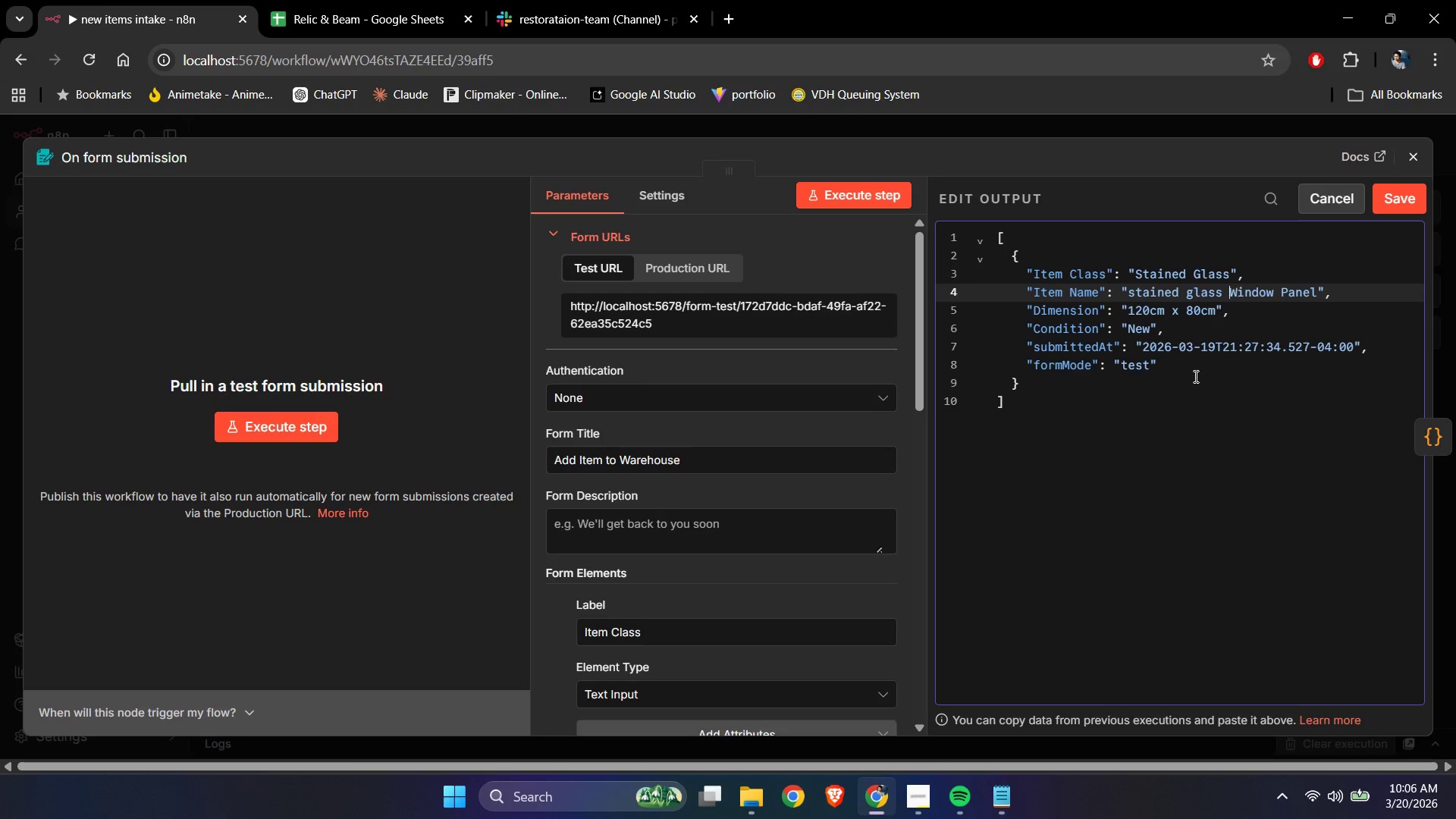 
key(ArrowLeft)
 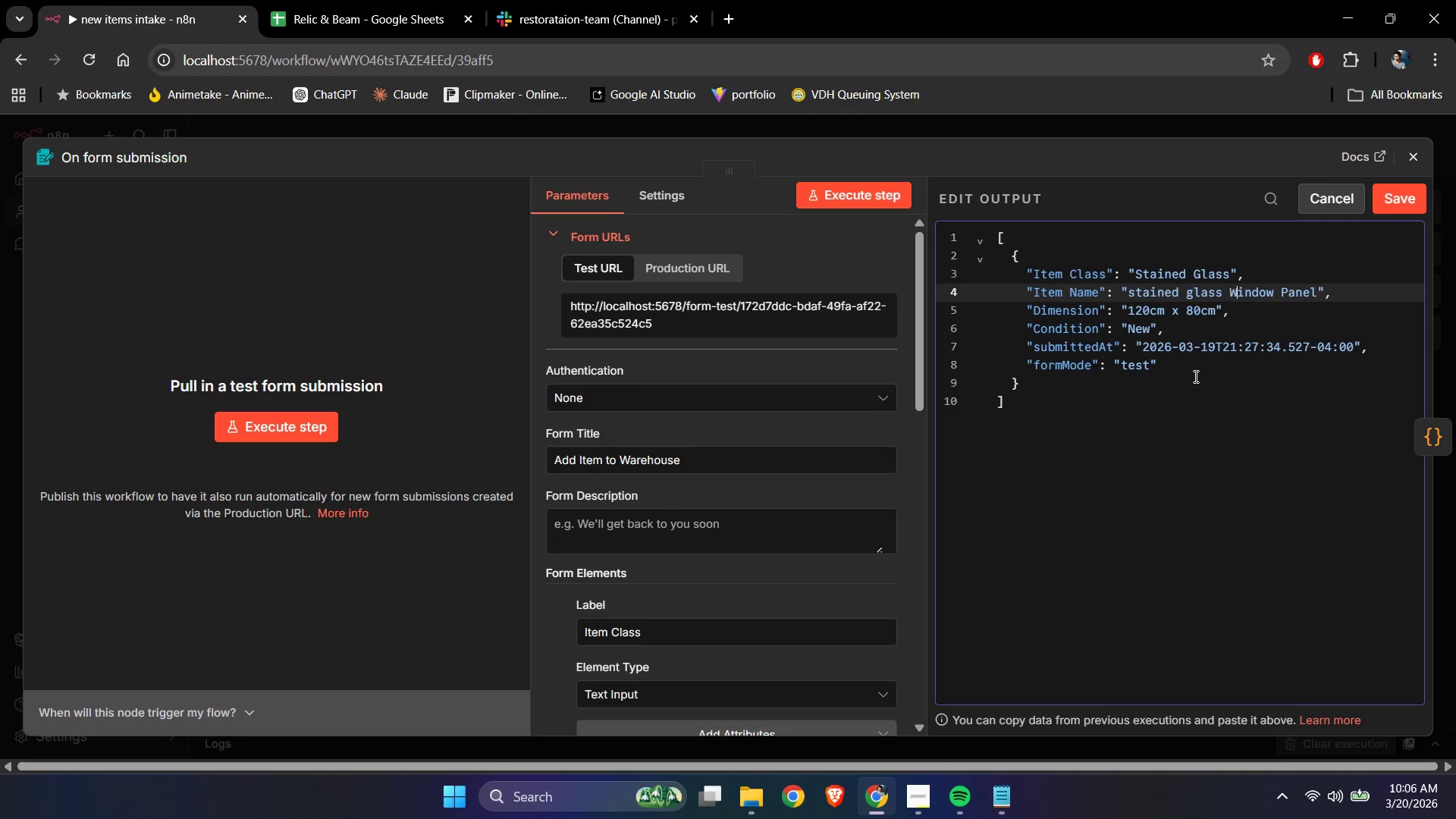 
hold_key(key=ArrowRight, duration=0.72)
 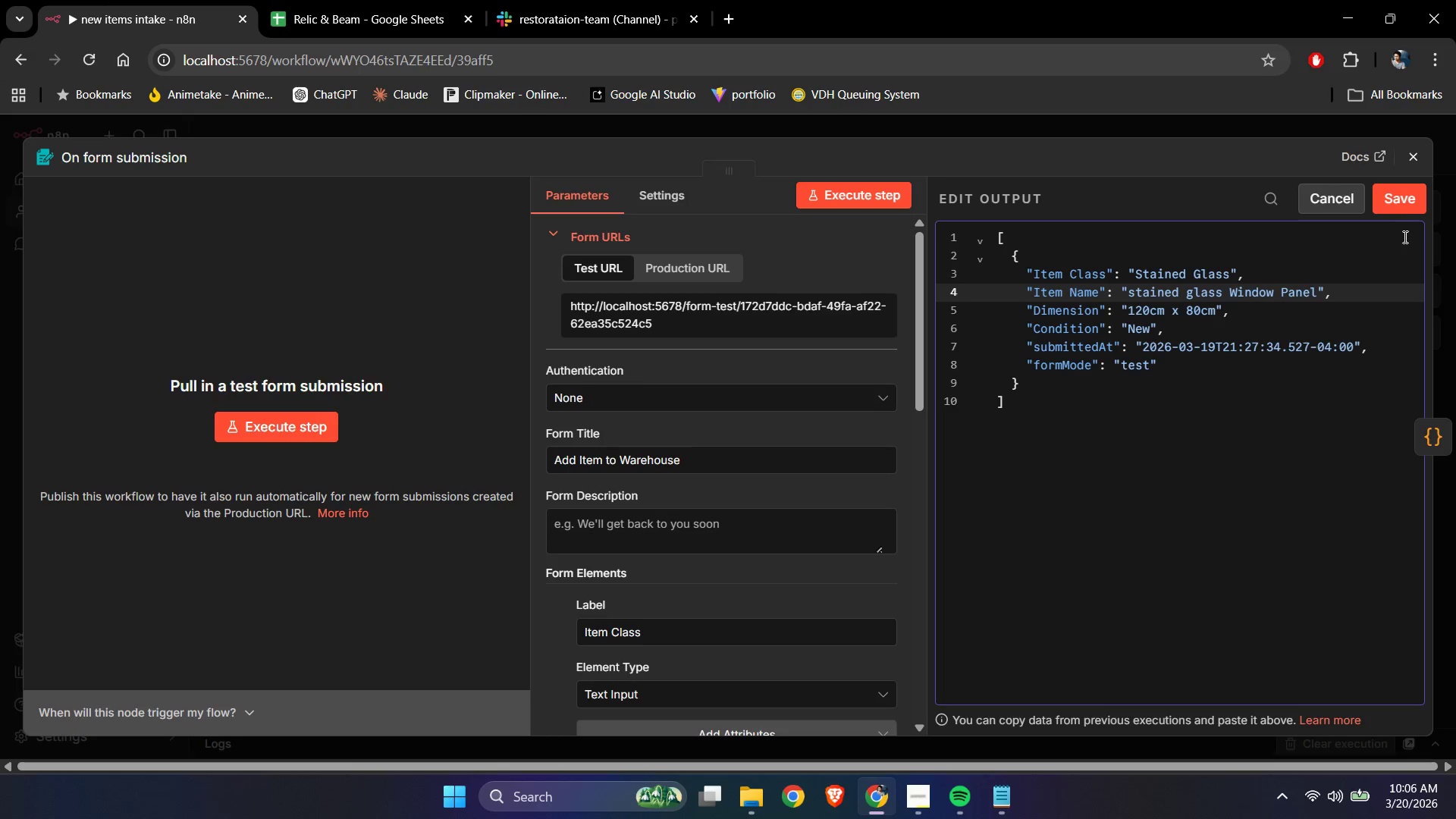 
left_click([1408, 200])
 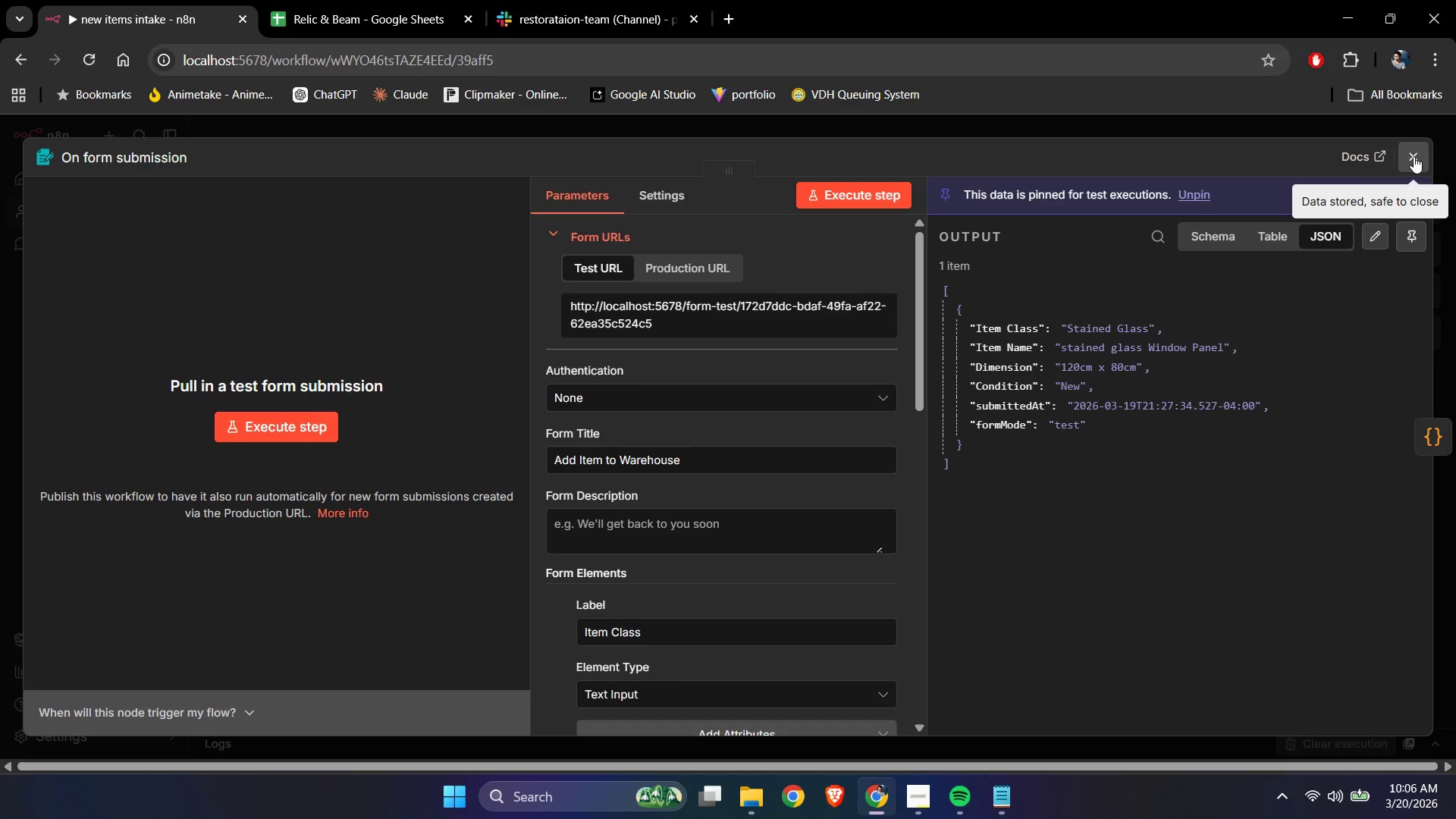 
left_click([1414, 156])
 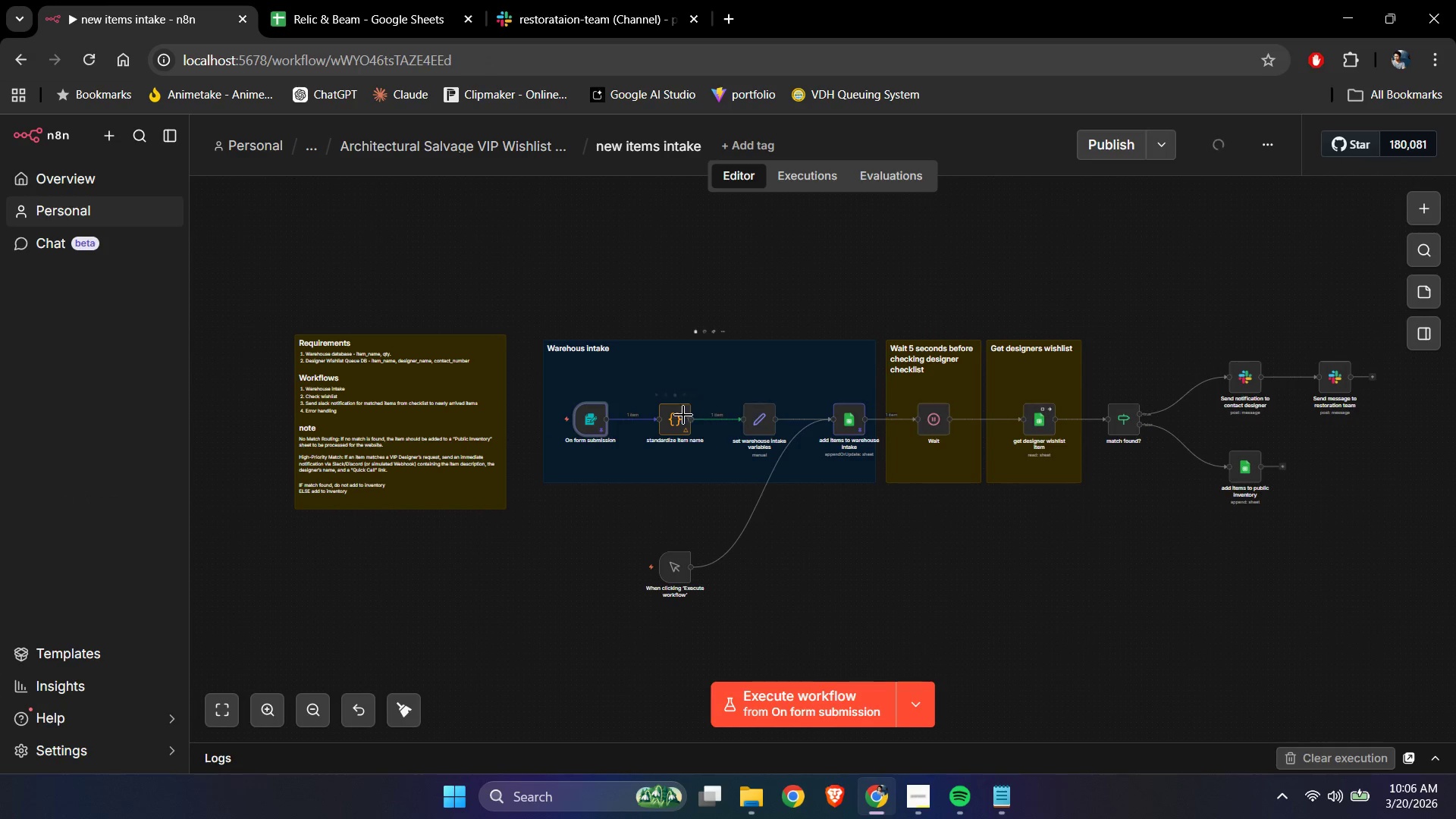 
double_click([681, 416])
 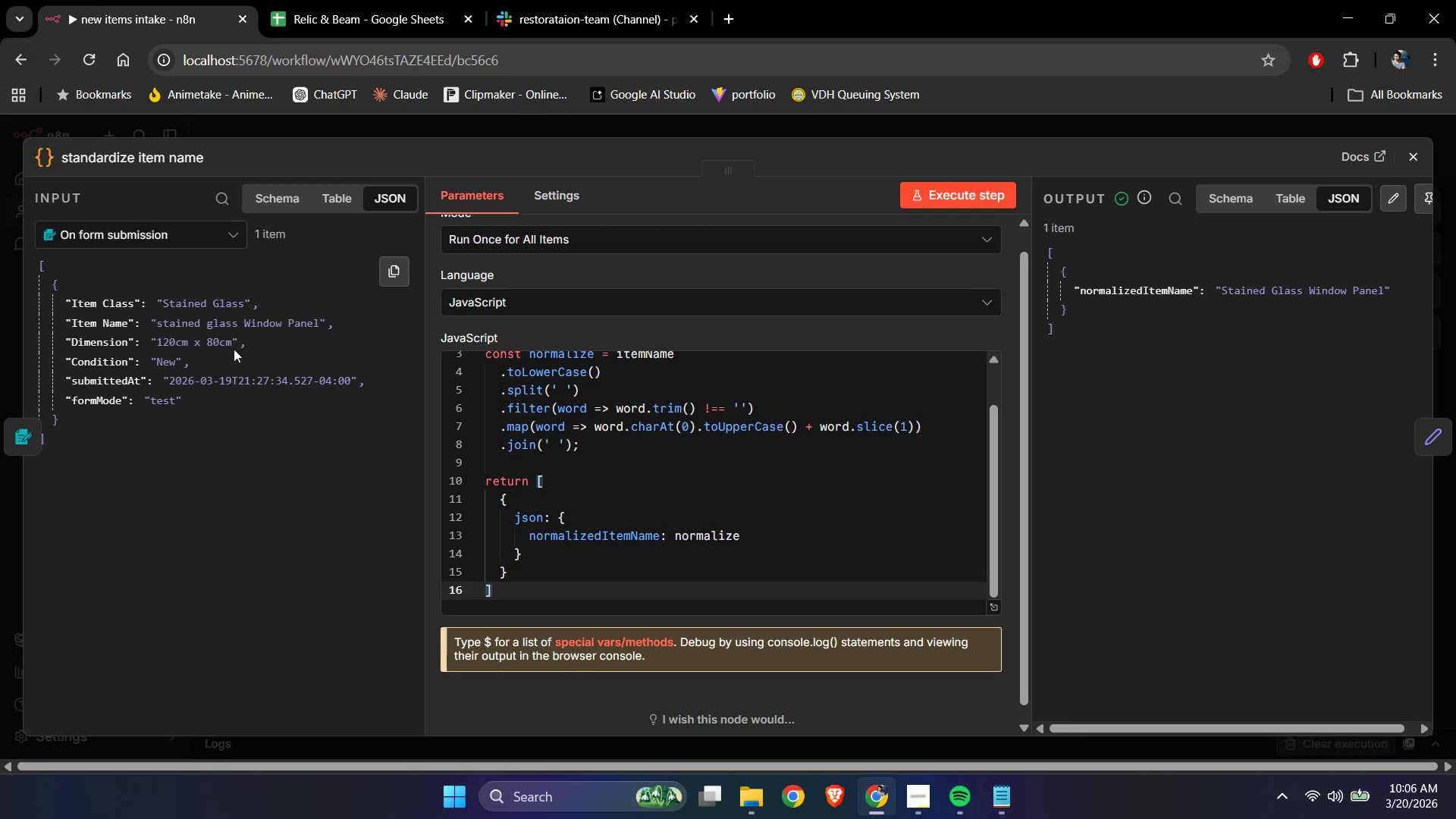 
left_click([949, 194])
 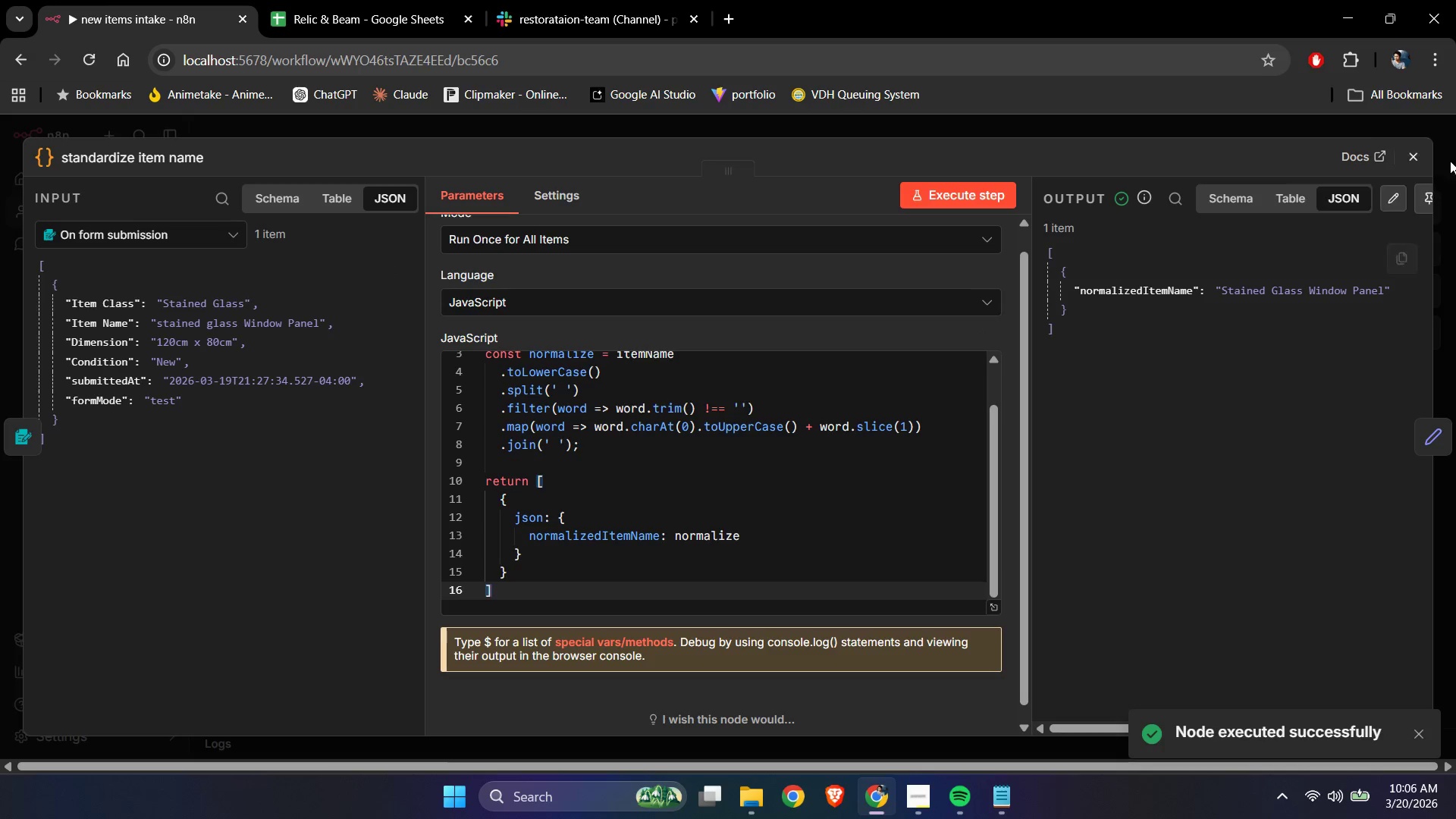 
left_click([1426, 152])
 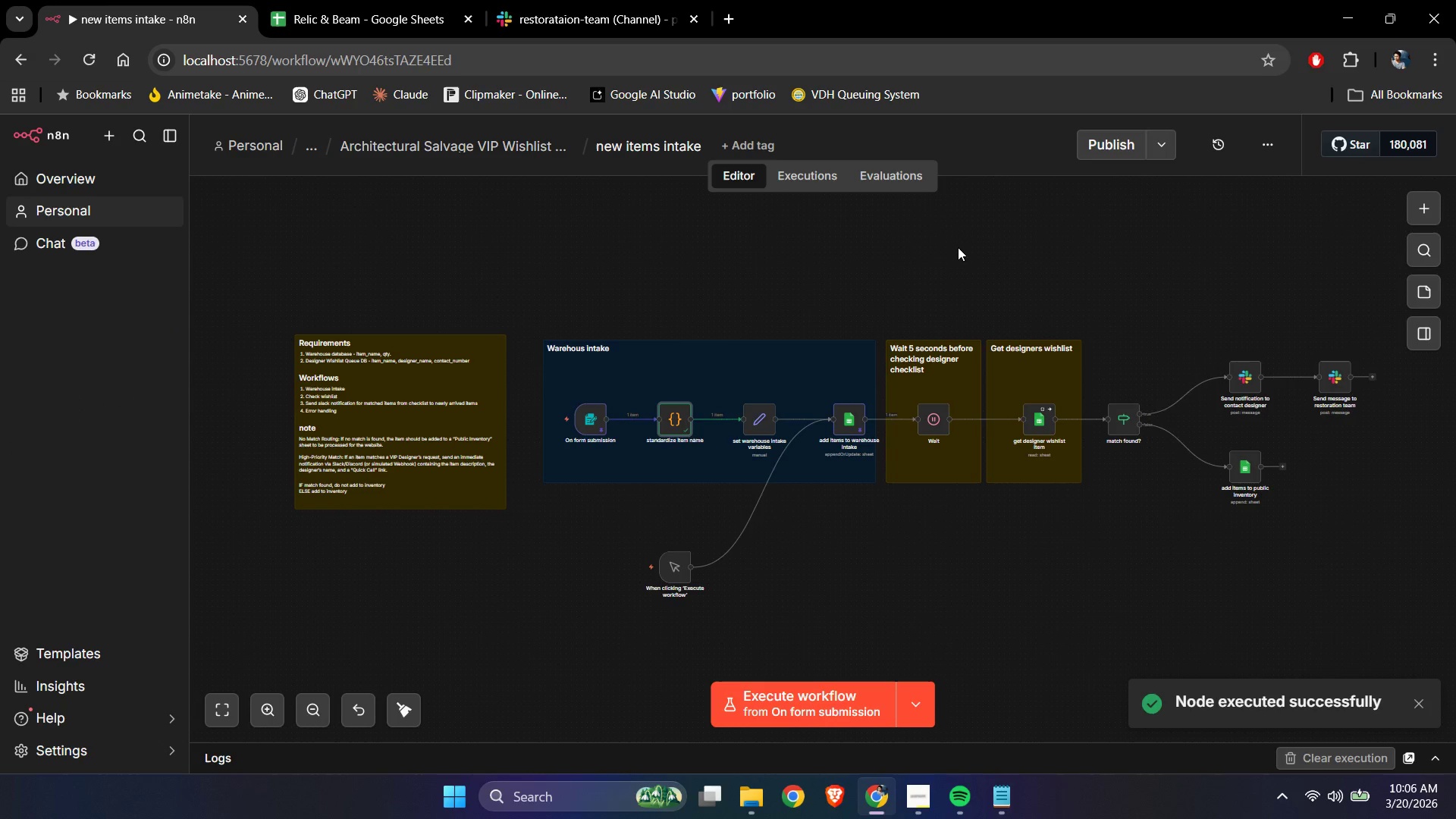 
left_click([958, 247])
 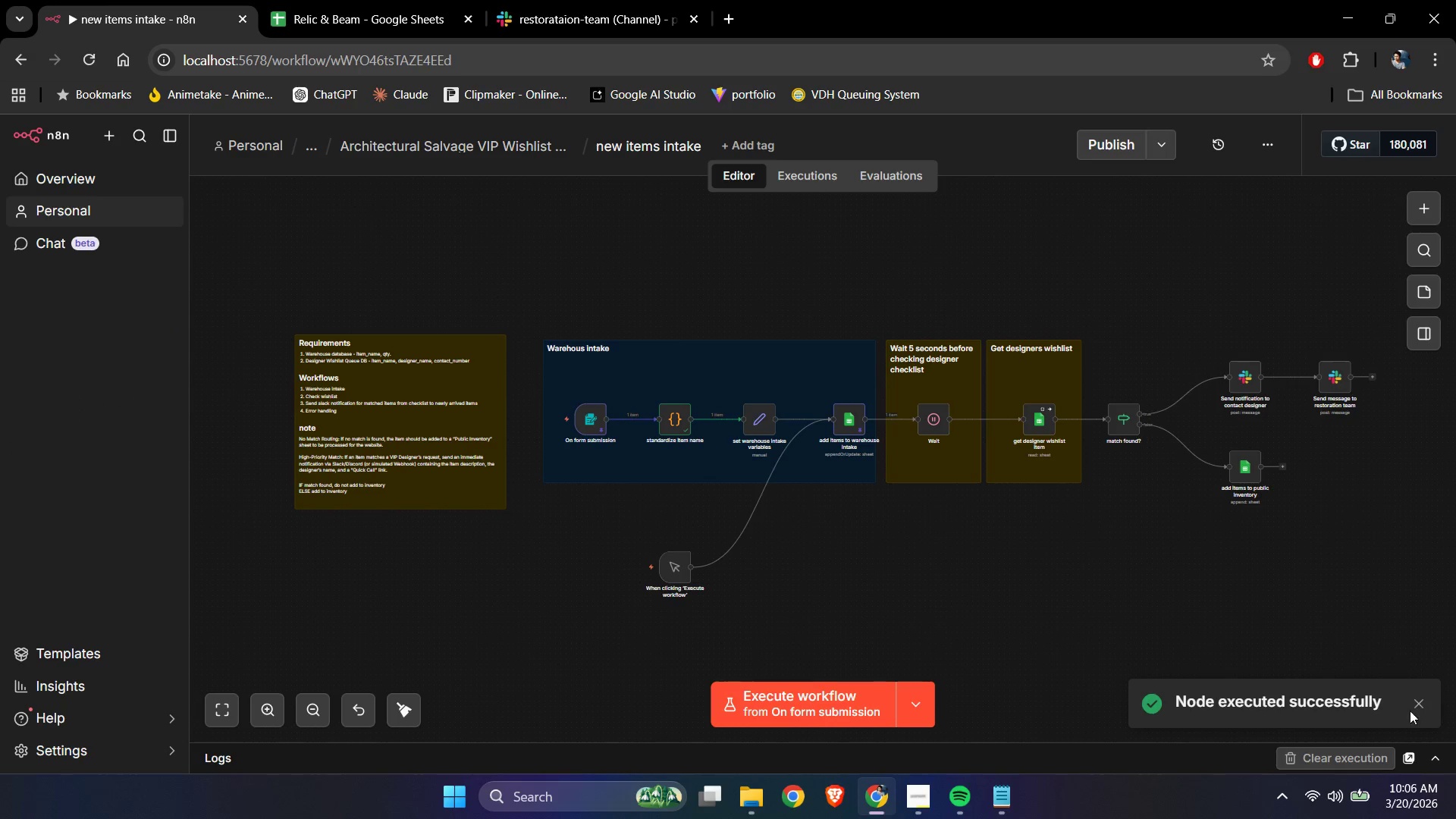 
left_click([1414, 701])
 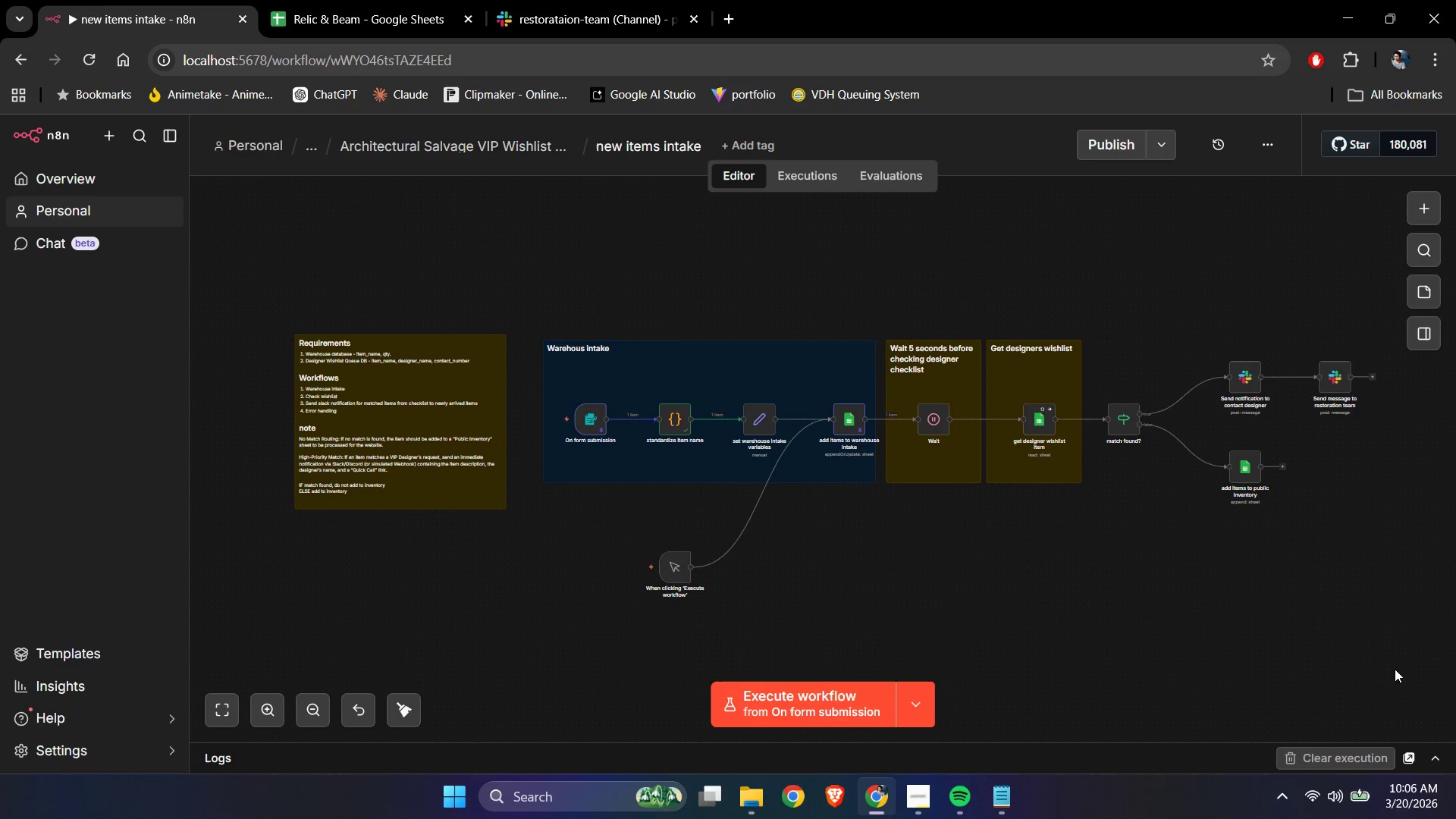 
left_click_drag(start_coordinate=[1348, 660], to_coordinate=[1344, 659])
 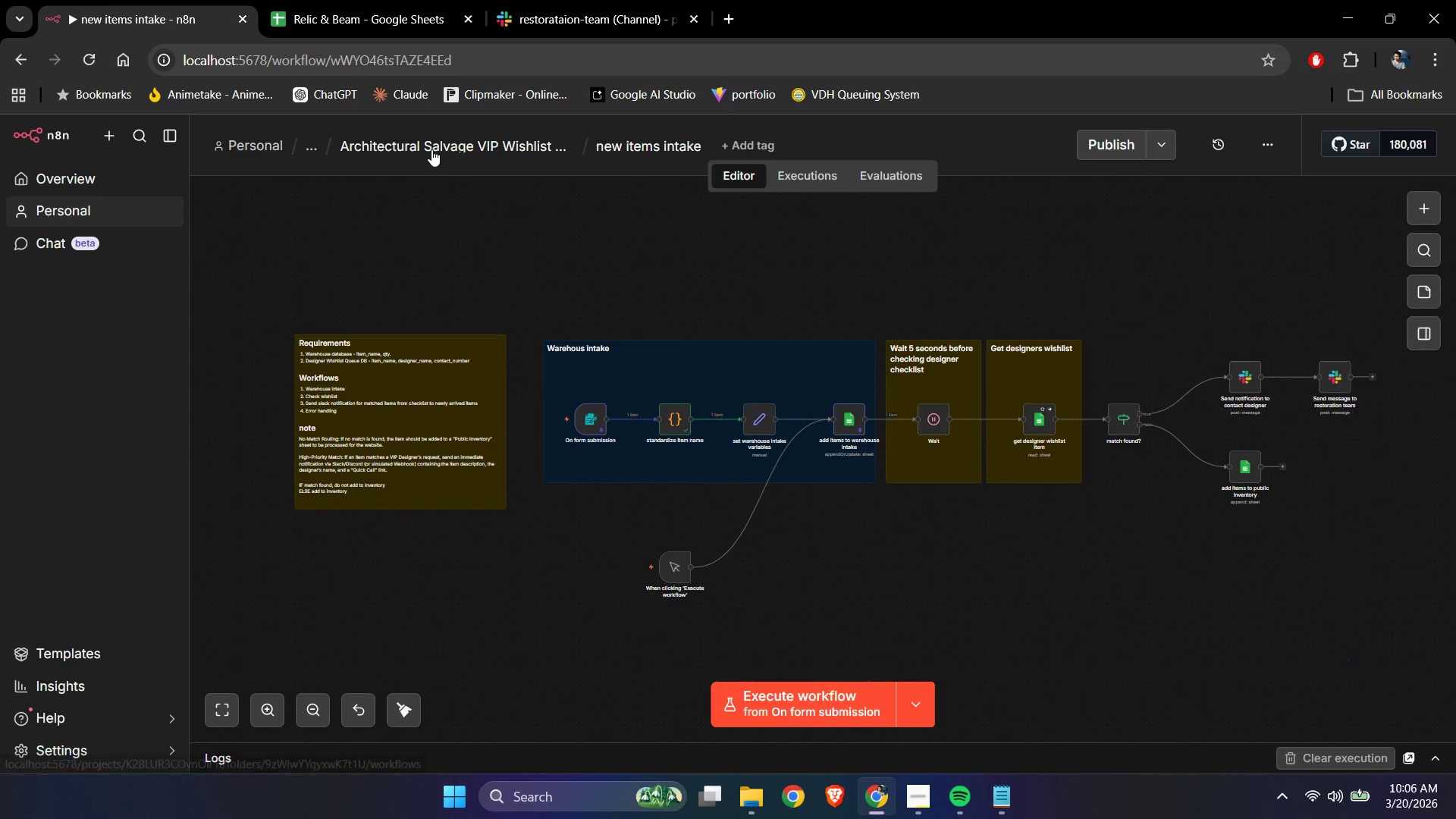 
left_click([431, 149])
 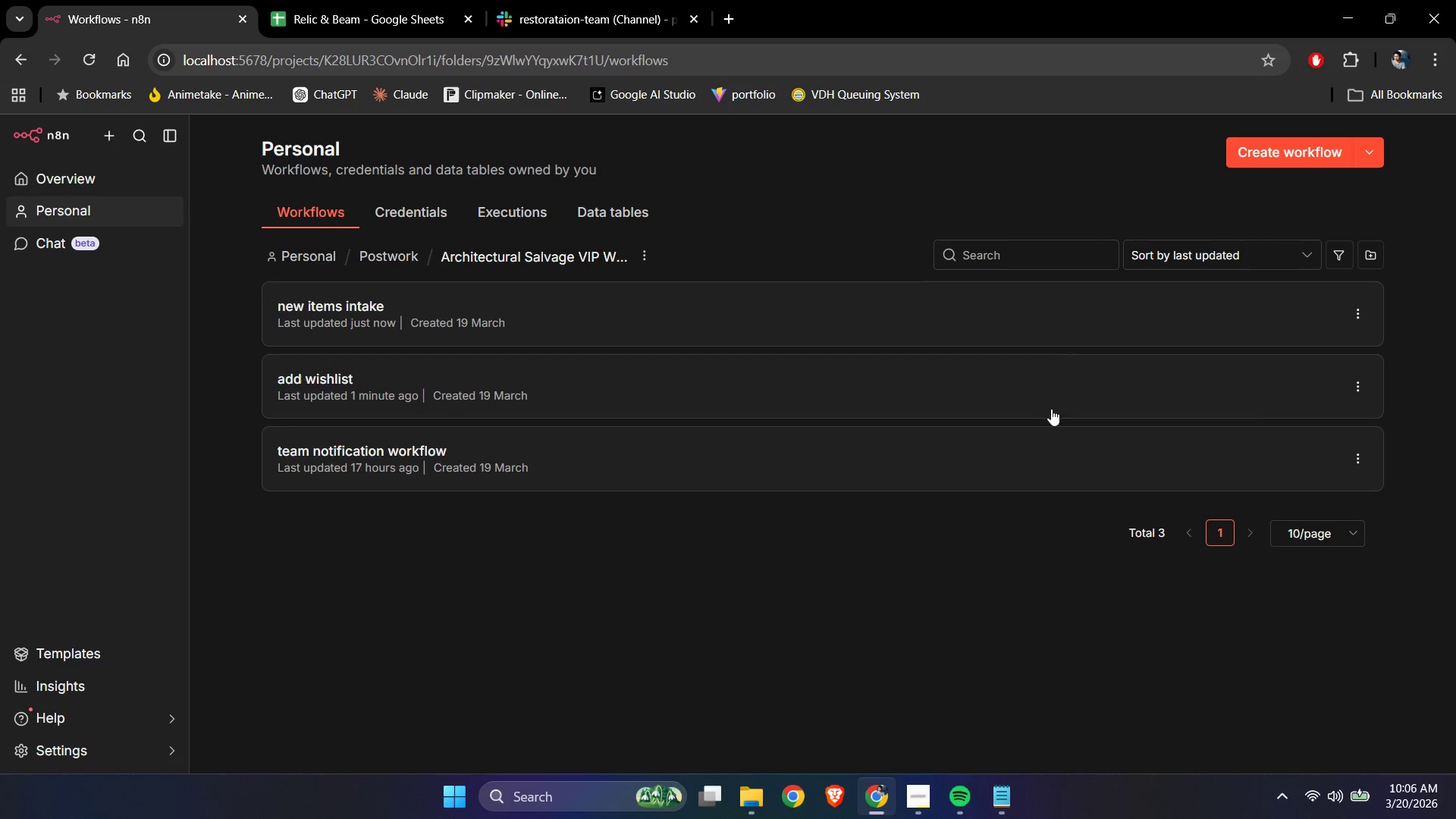 
left_click([1361, 458])
 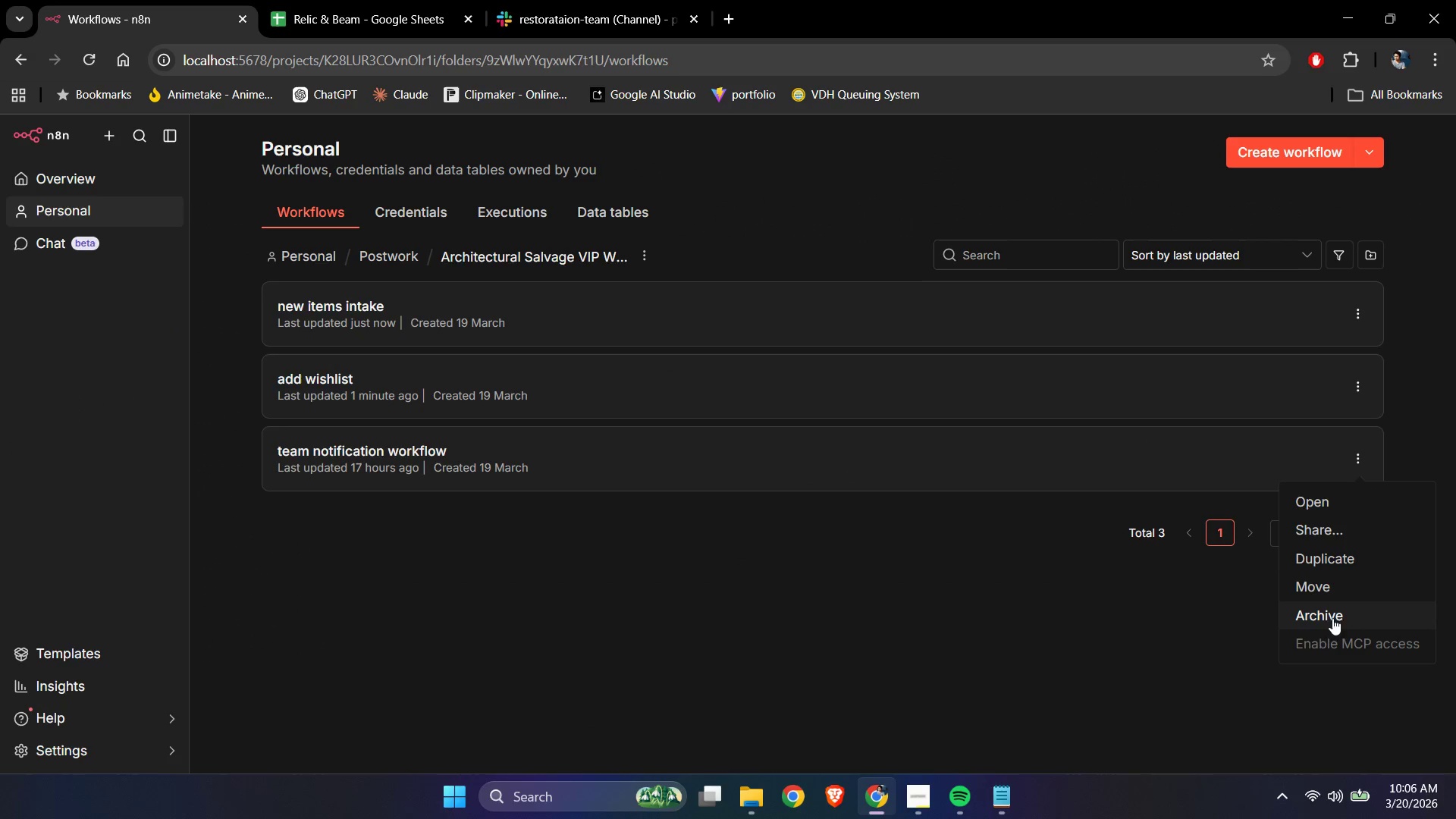 
left_click([1318, 608])
 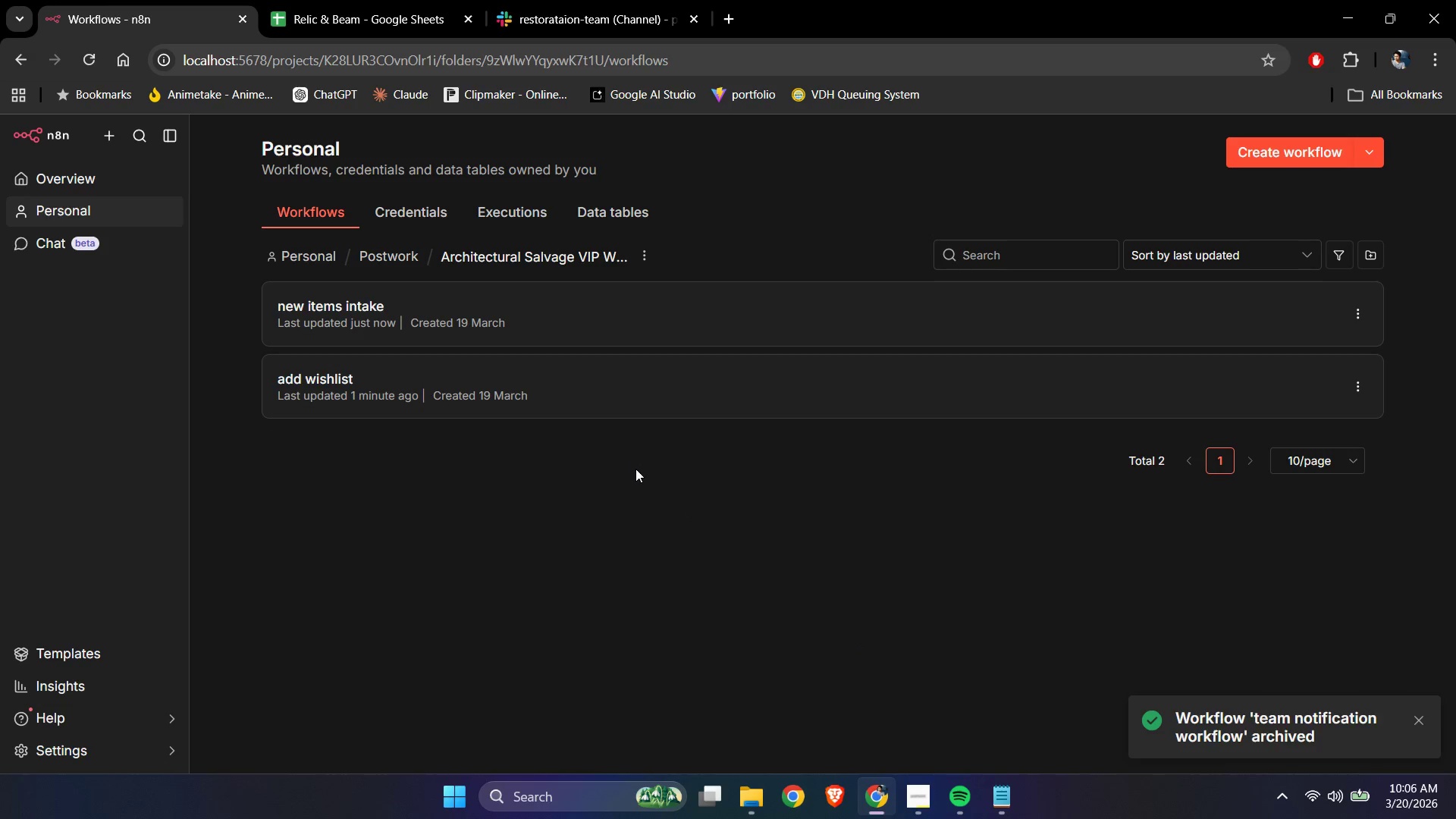 
left_click([337, 305])